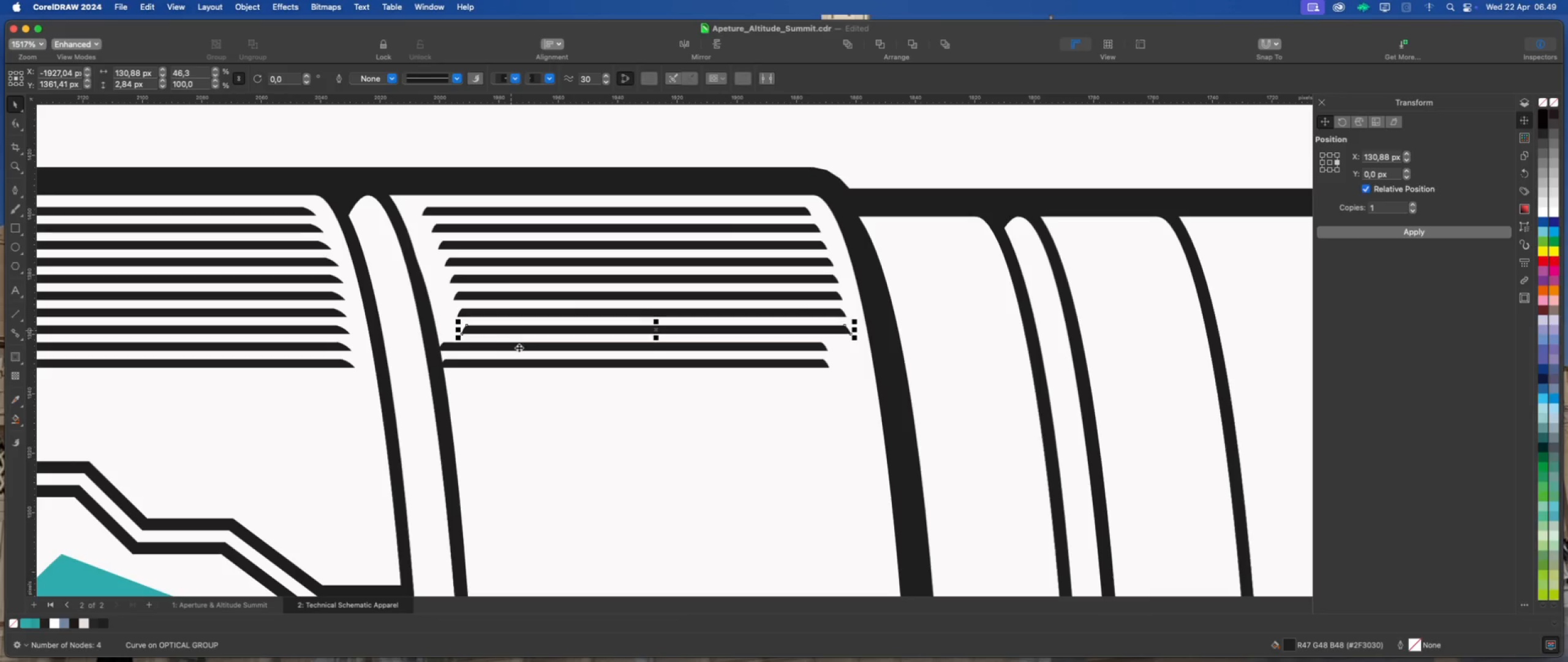 
left_click([525, 348])
 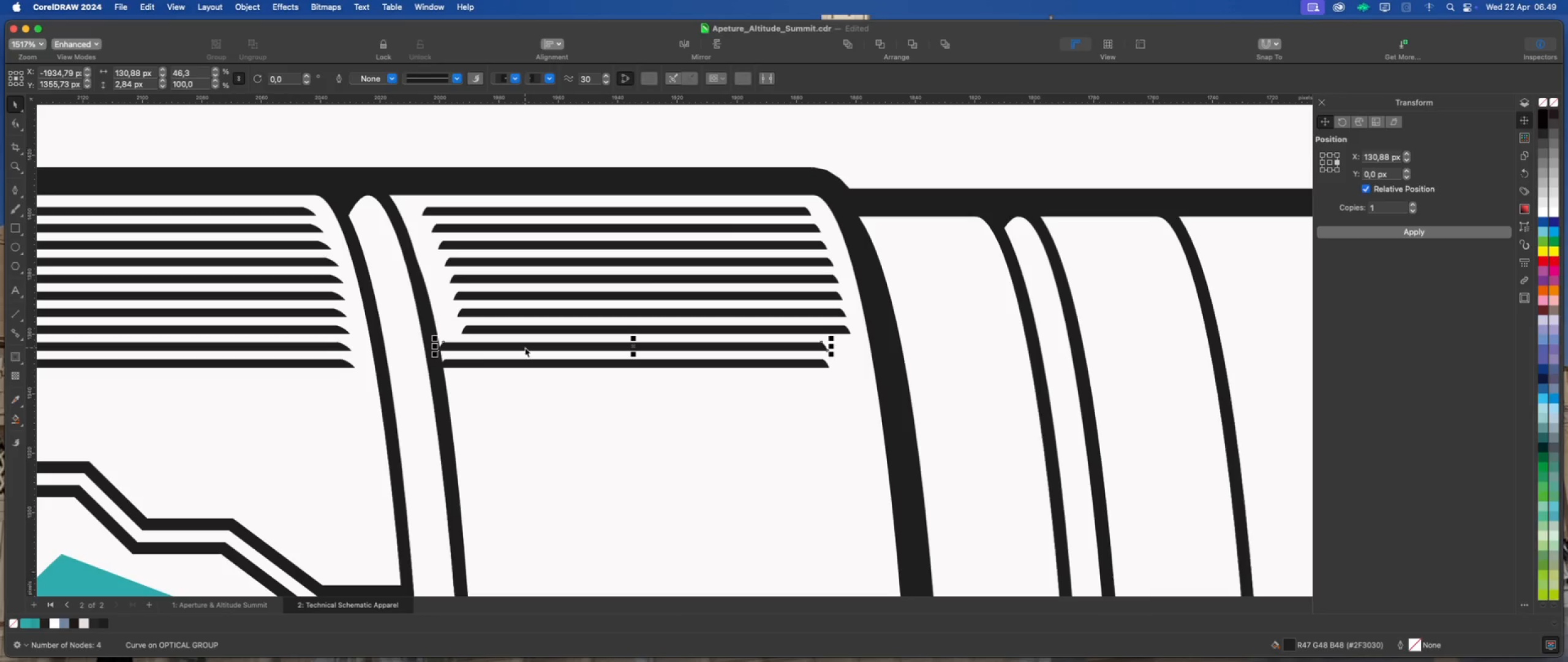 
key(ArrowRight)
 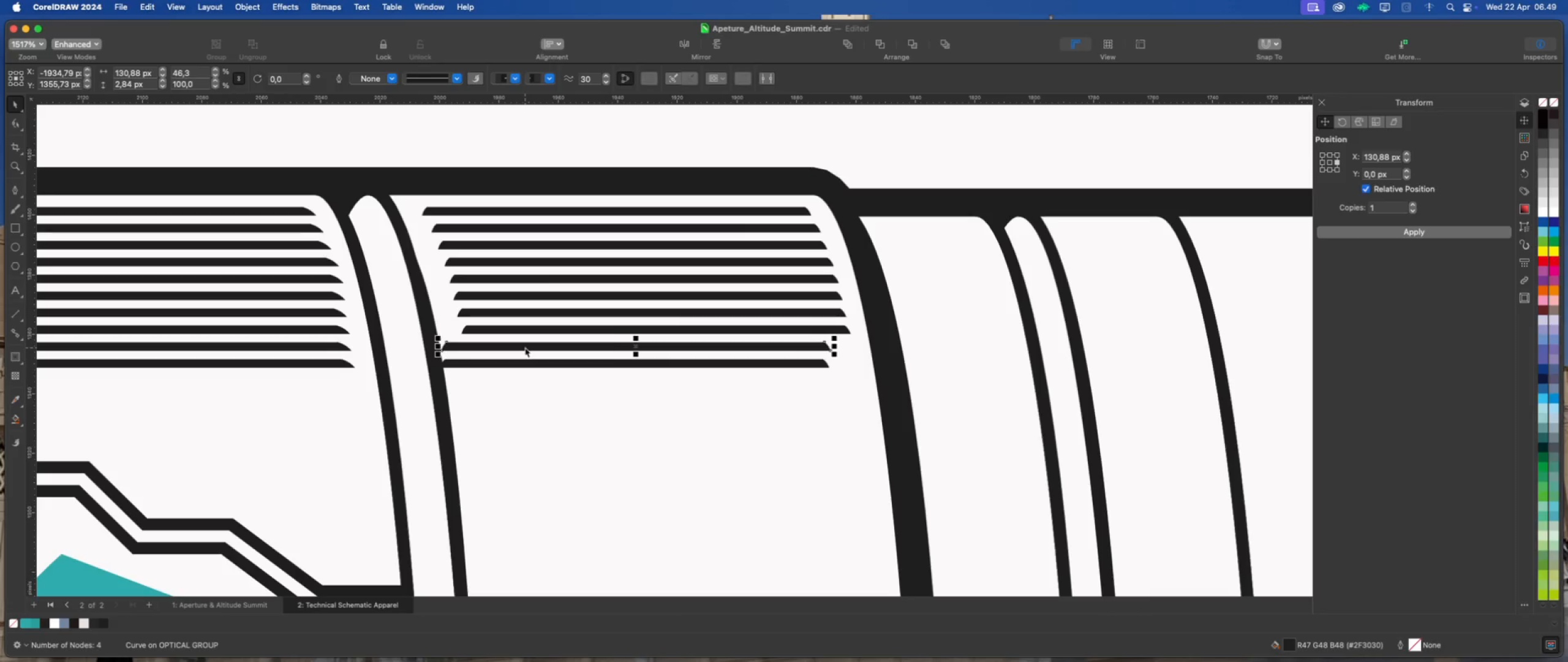 
key(ArrowRight)
 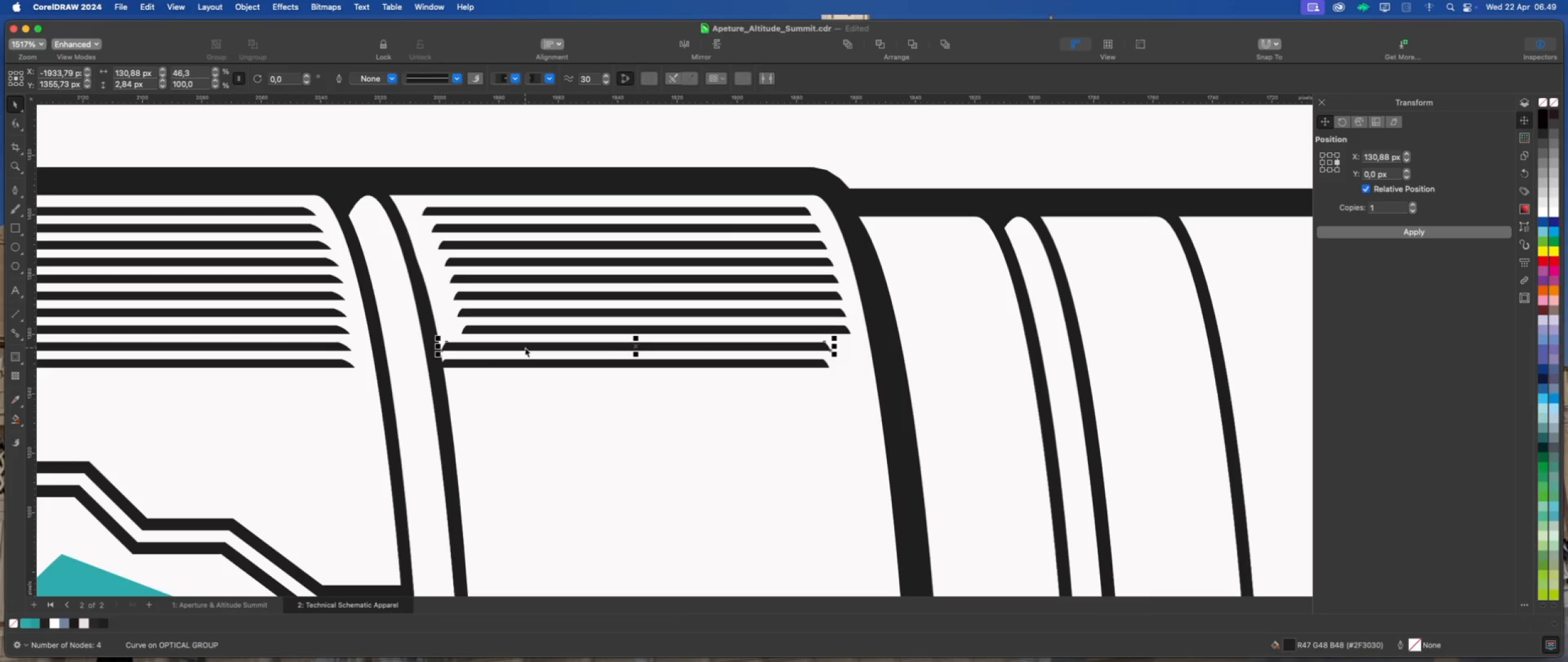 
key(ArrowRight)
 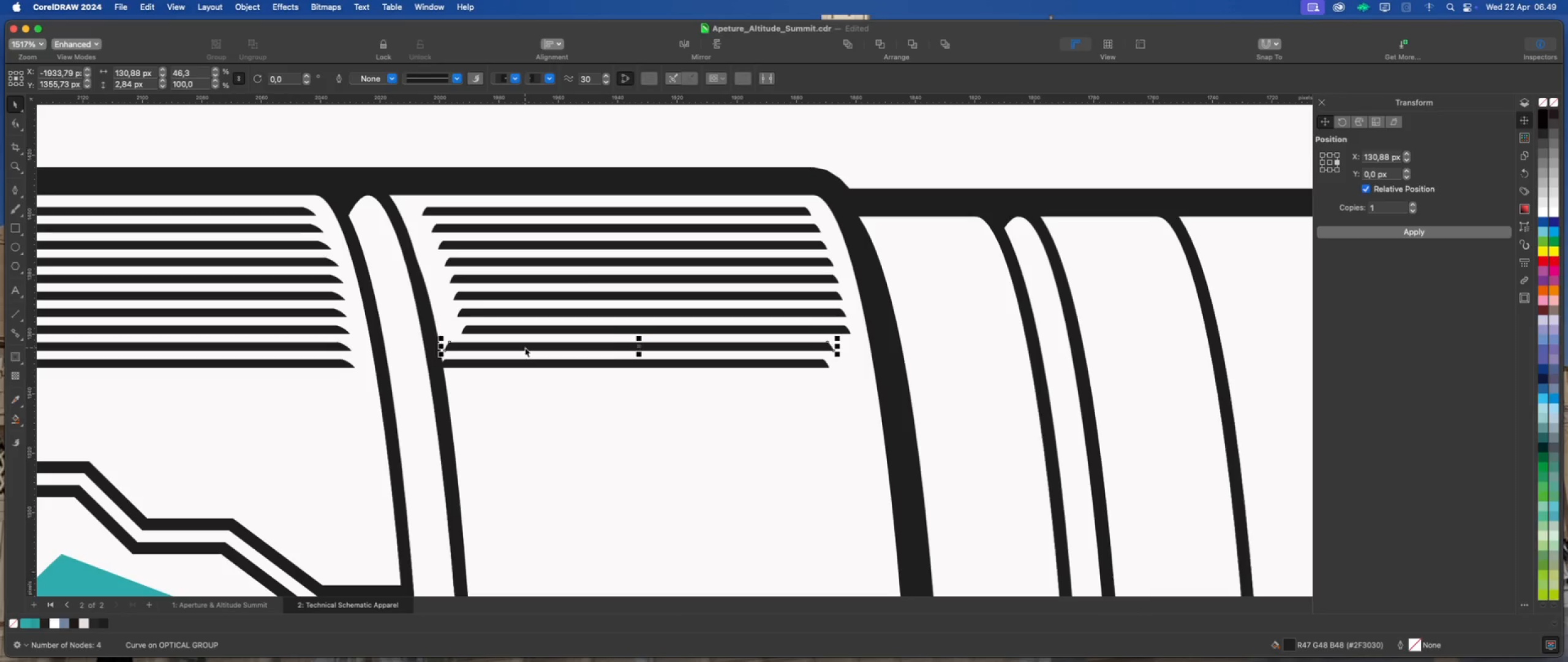 
key(ArrowRight)
 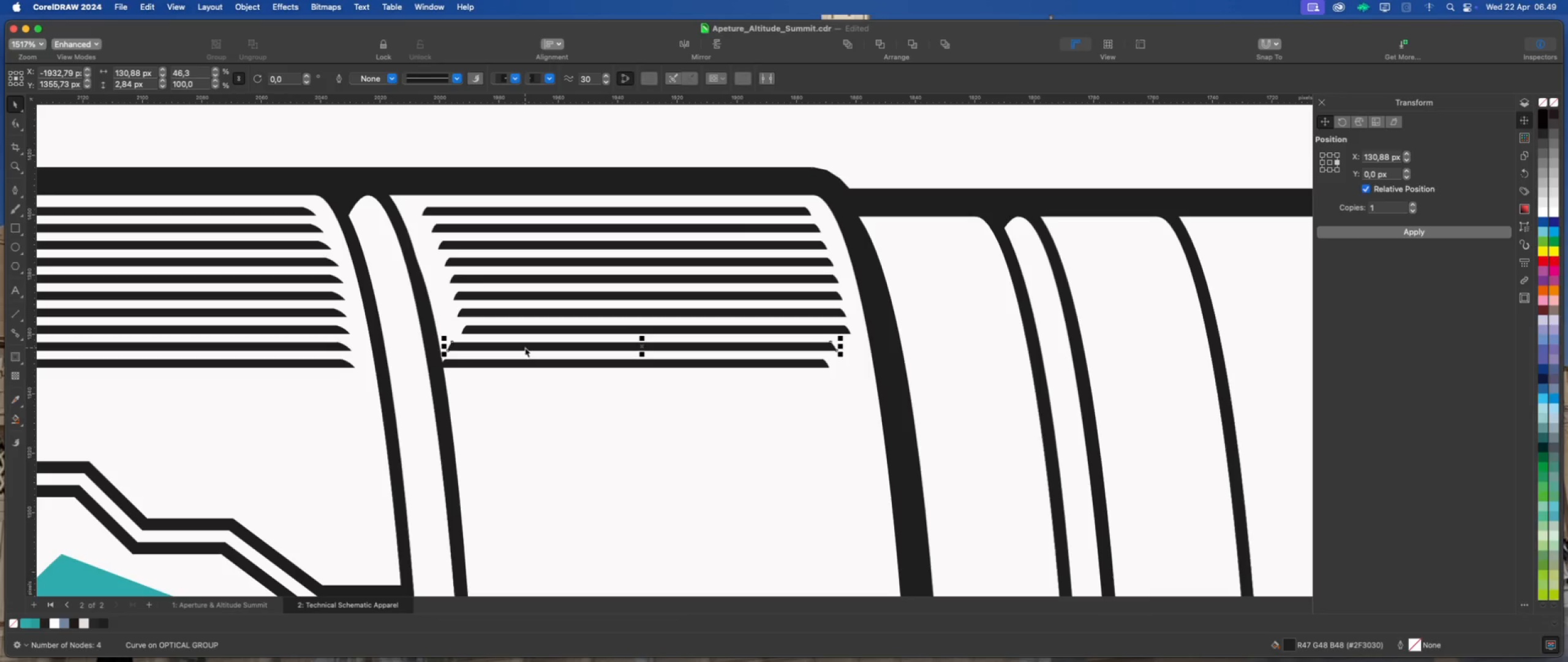 
key(ArrowRight)
 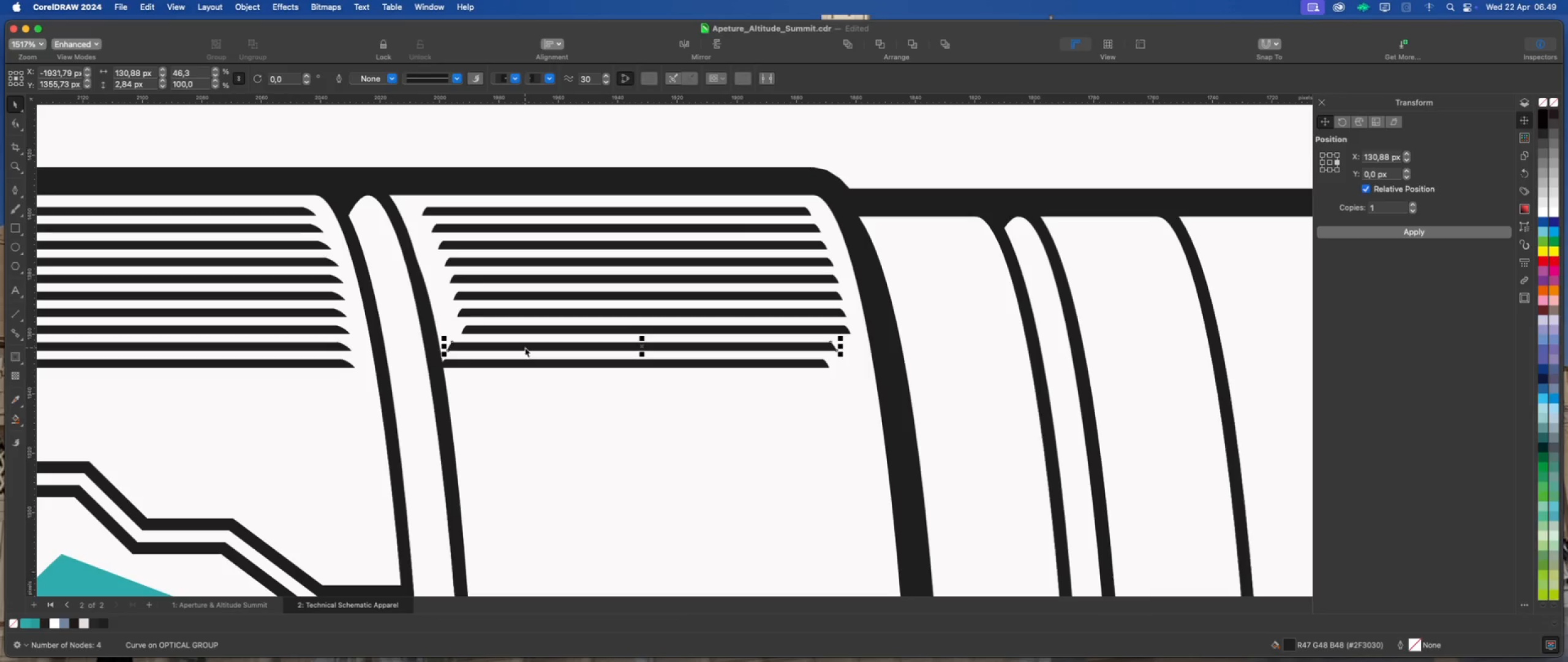 
key(ArrowRight)
 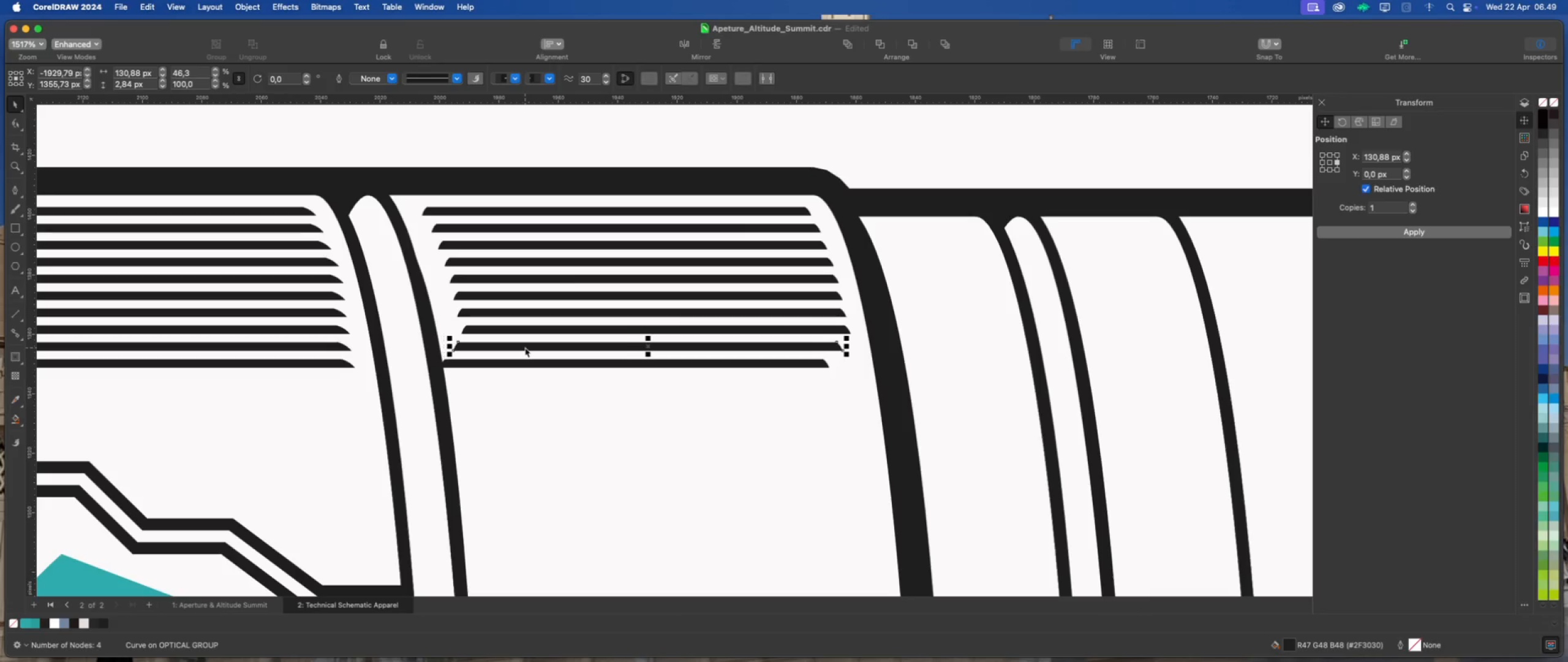 
key(ArrowRight)
 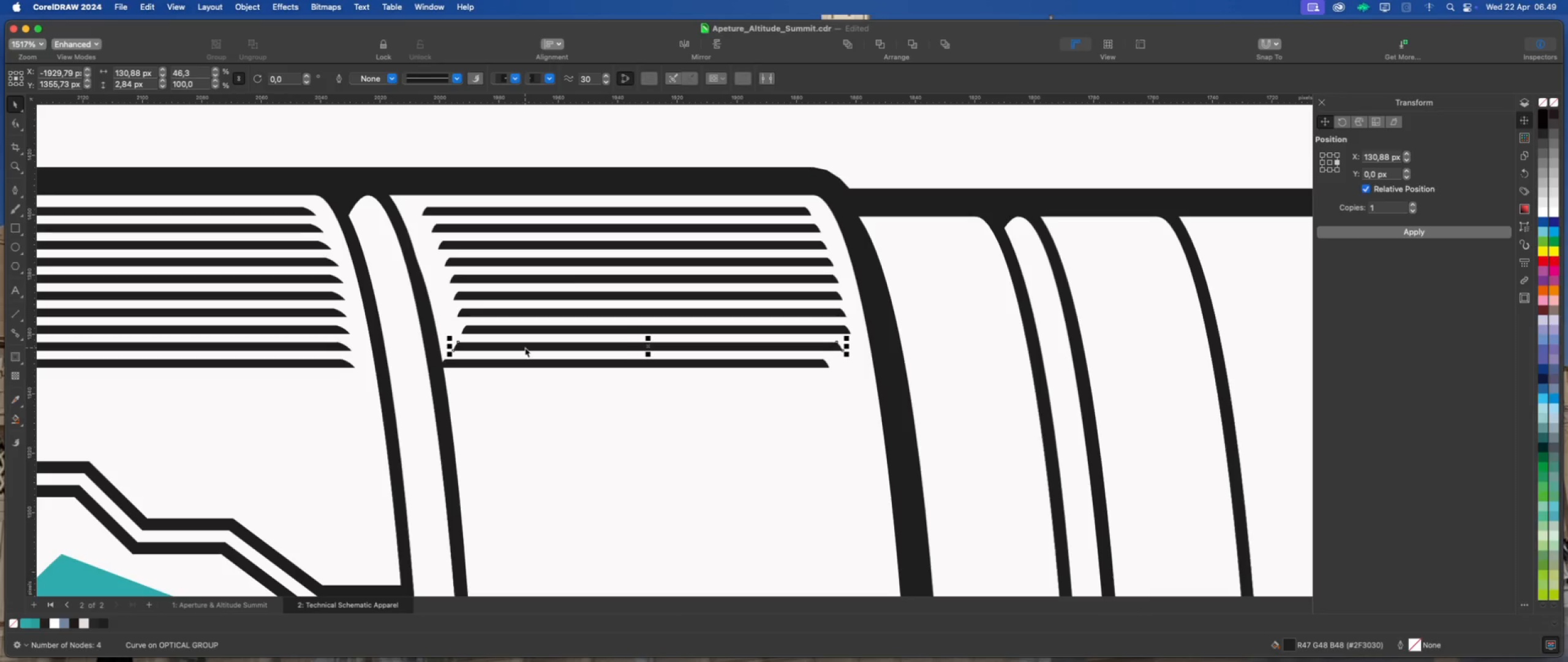 
key(ArrowRight)
 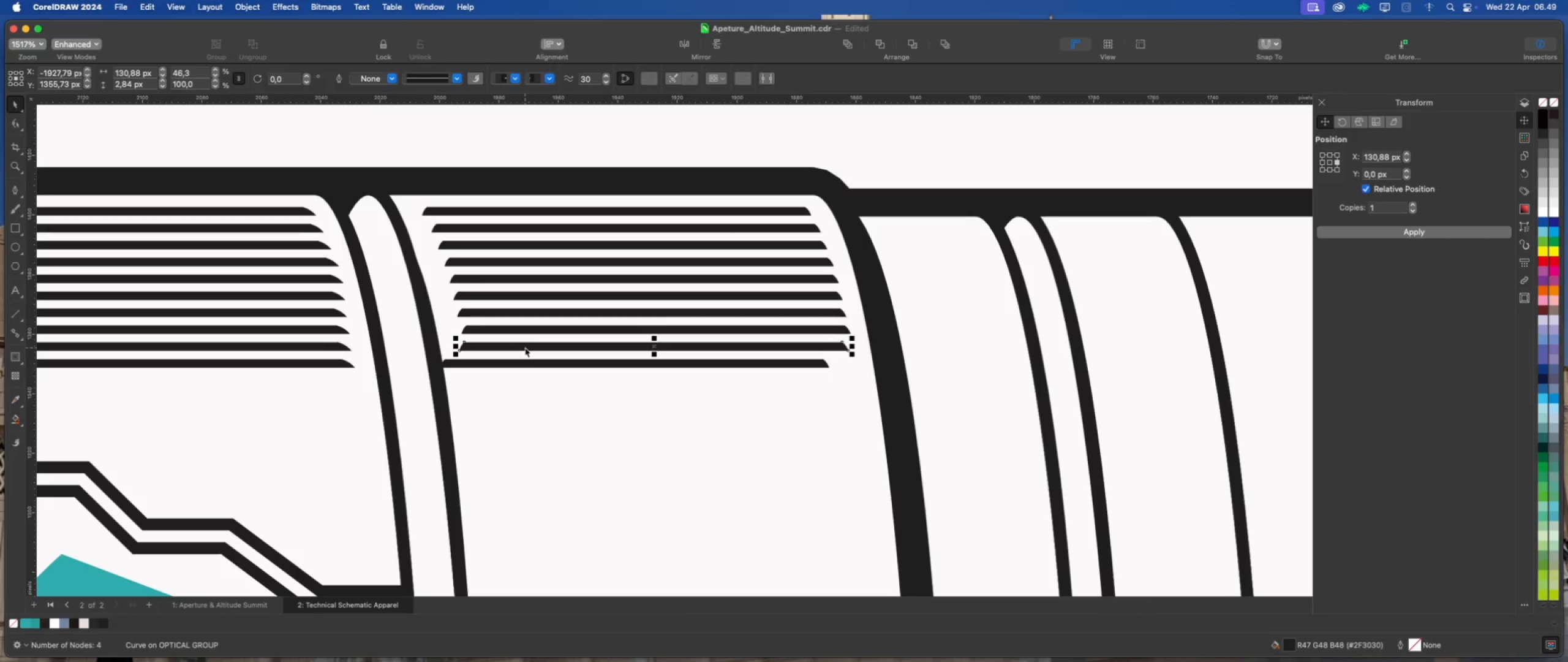 
key(ArrowRight)
 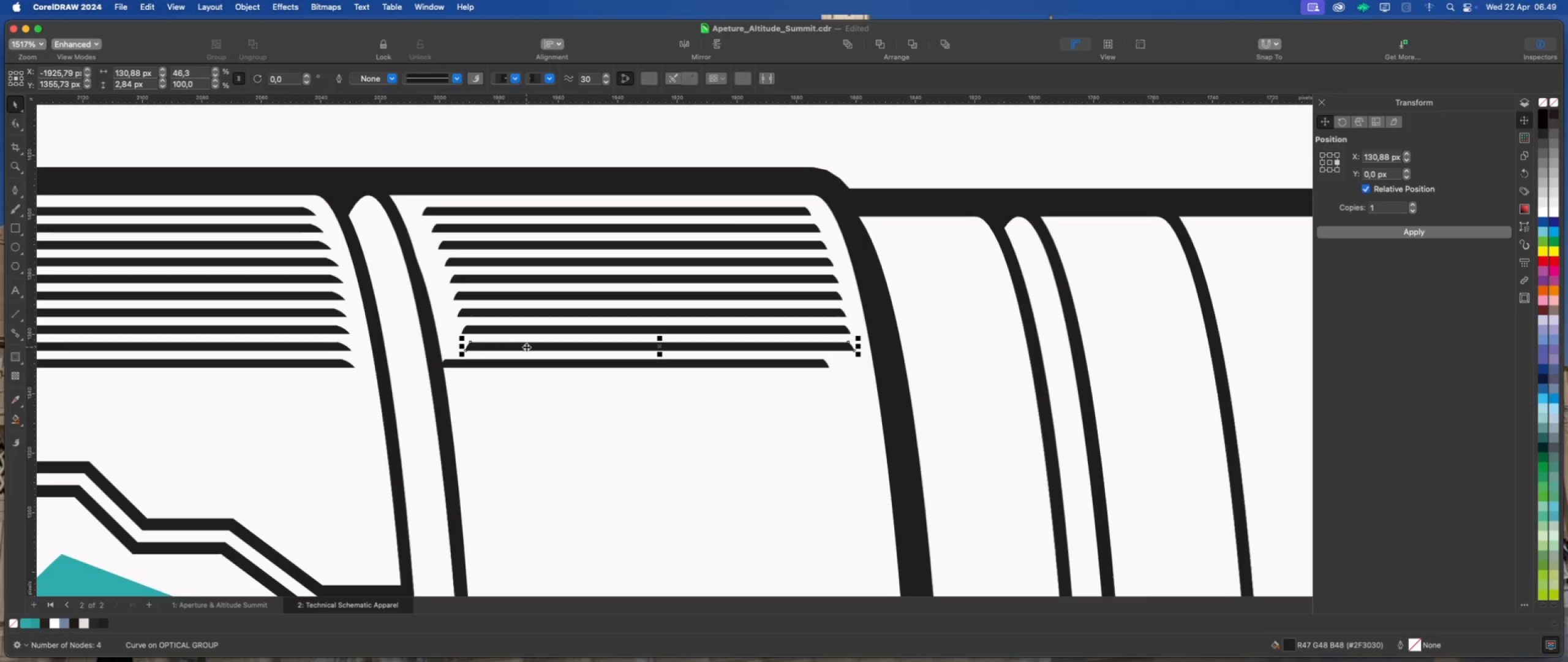 
left_click([524, 365])
 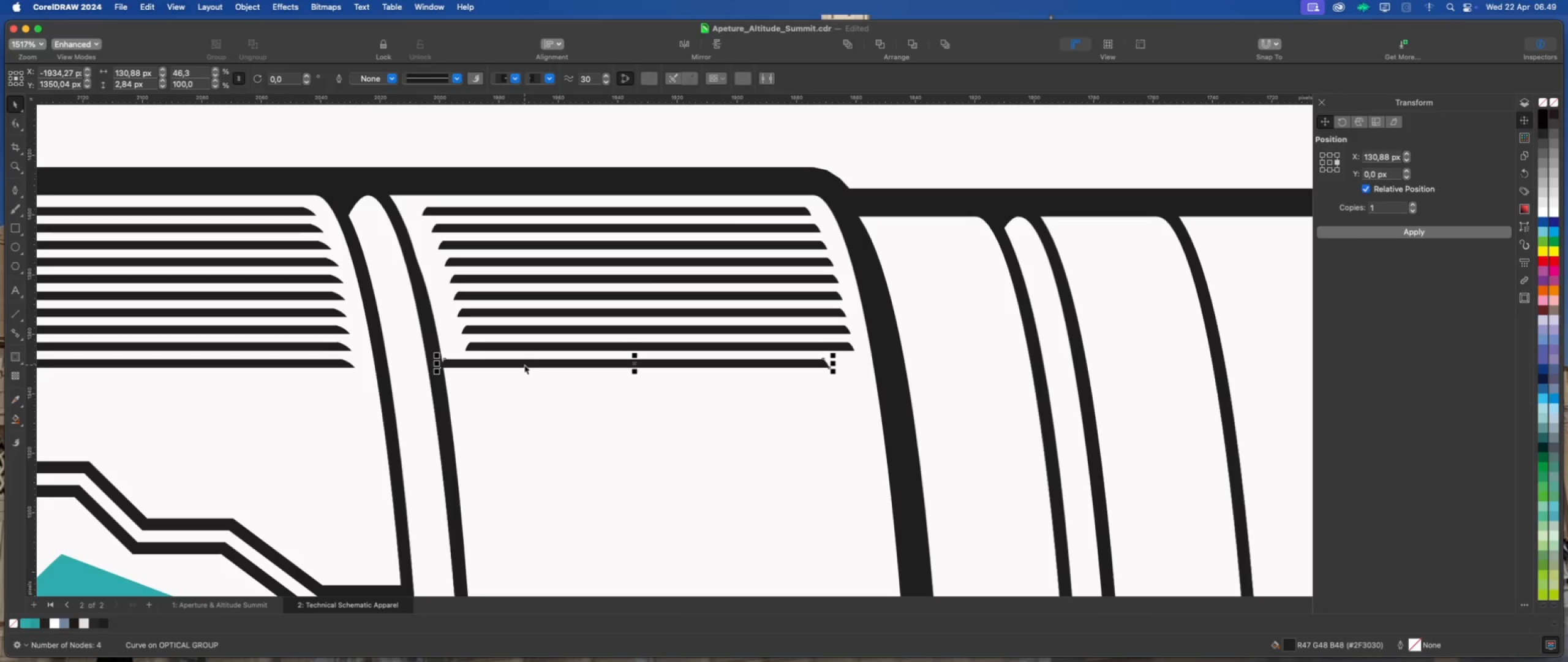 
key(ArrowRight)
 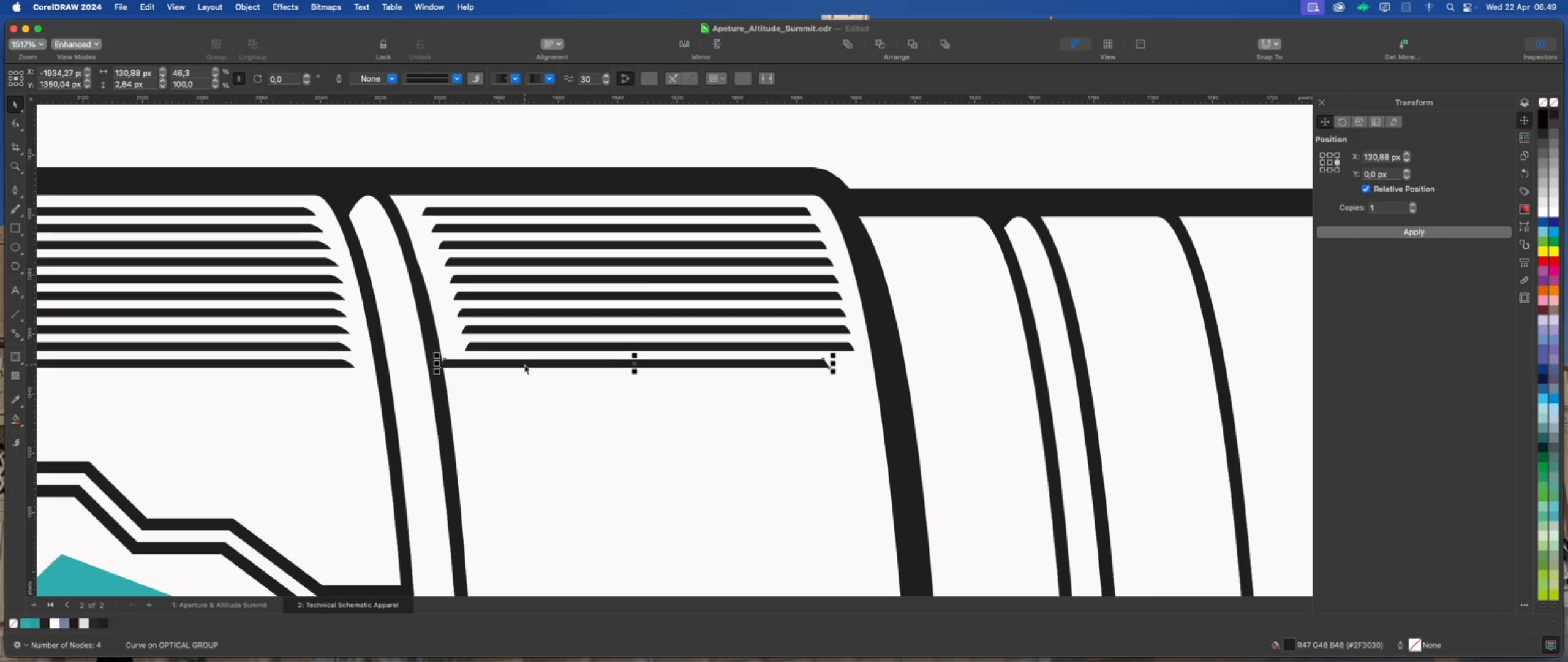 
key(ArrowRight)
 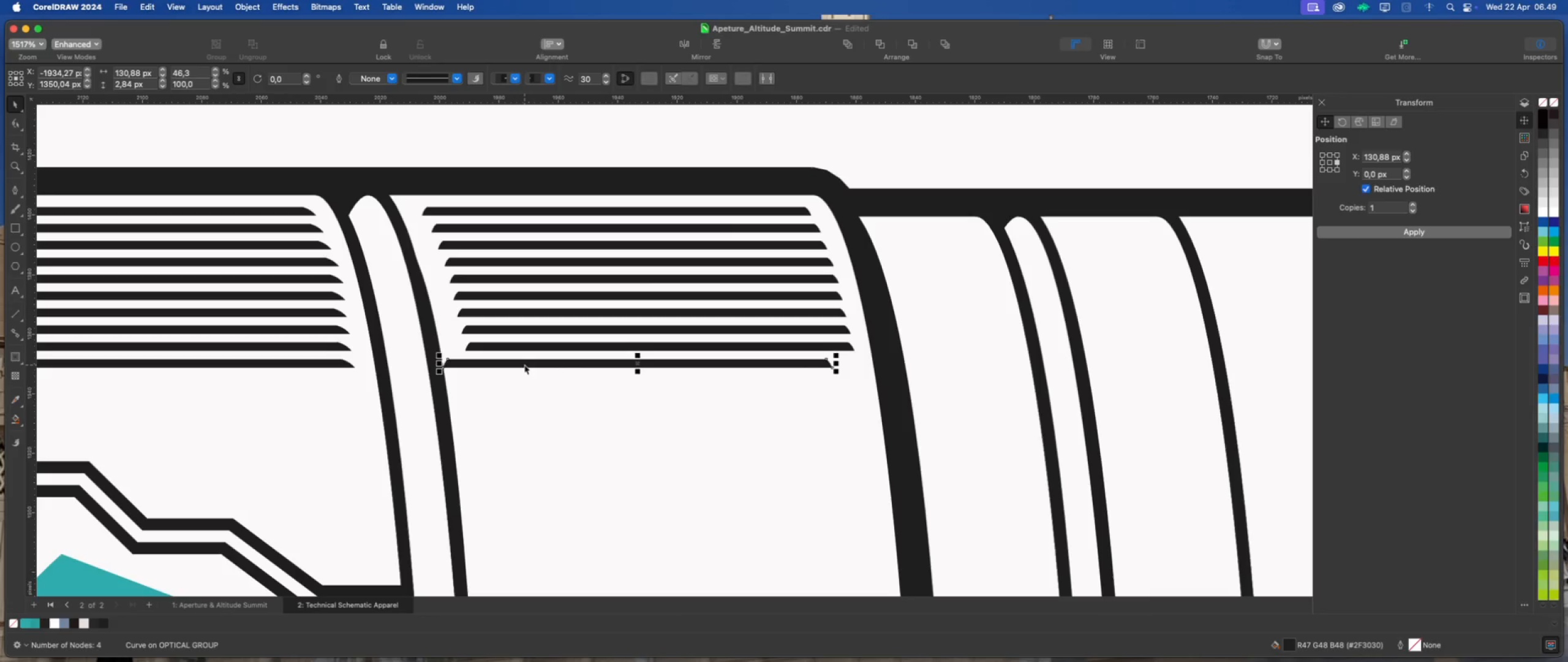 
key(ArrowRight)
 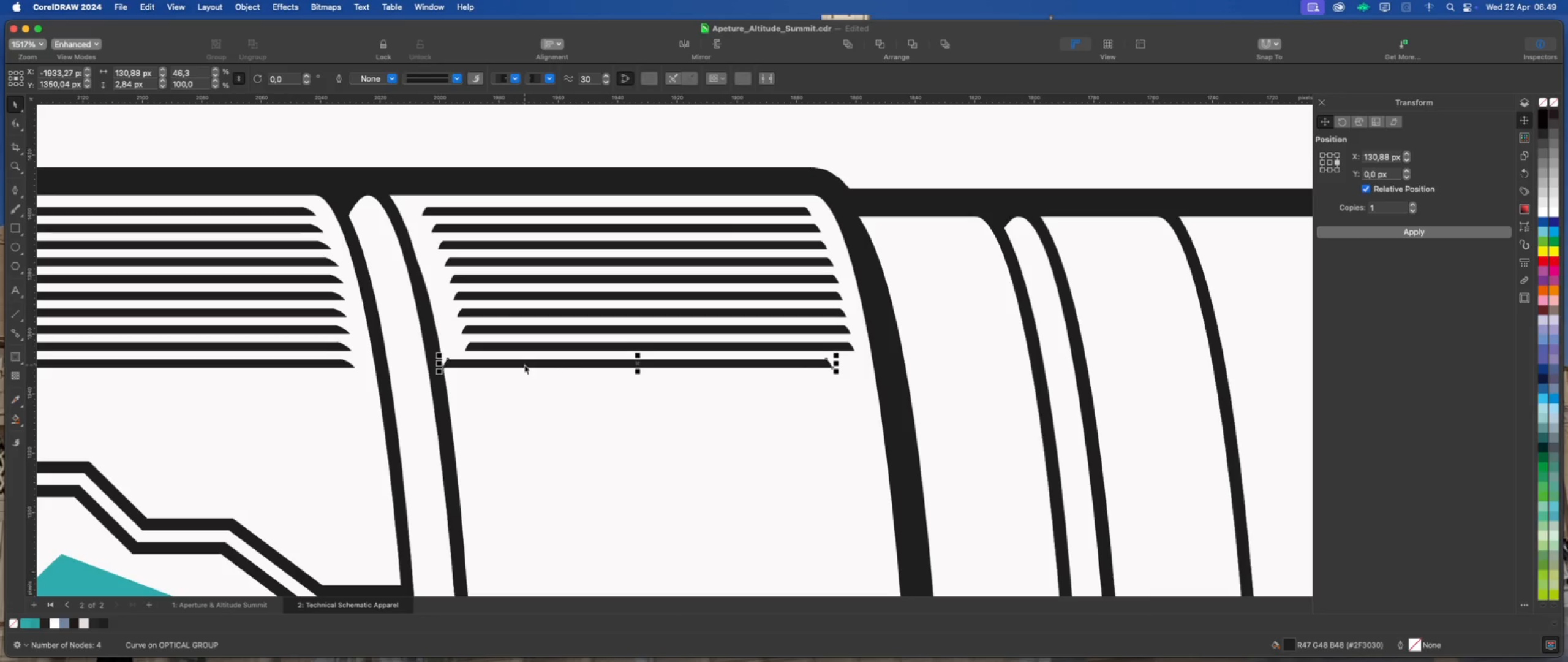 
key(ArrowRight)
 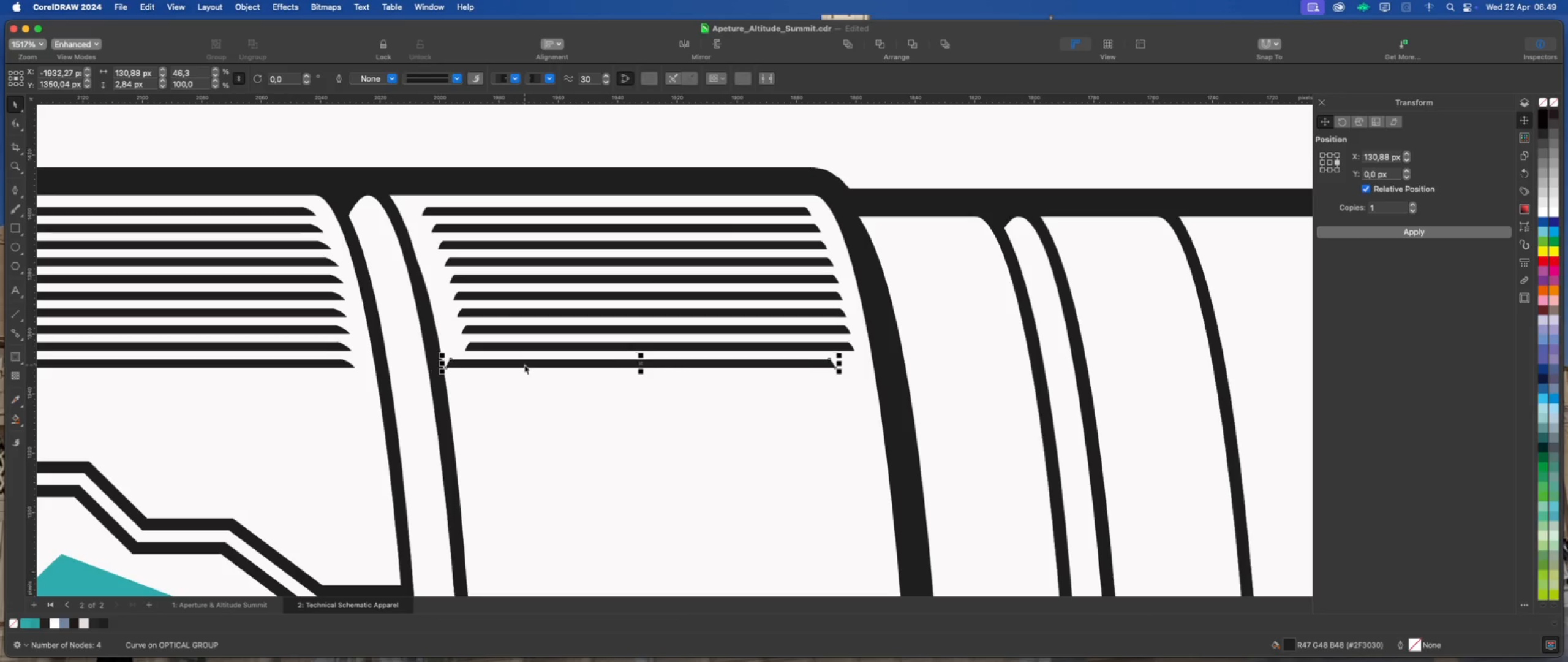 
key(ArrowRight)
 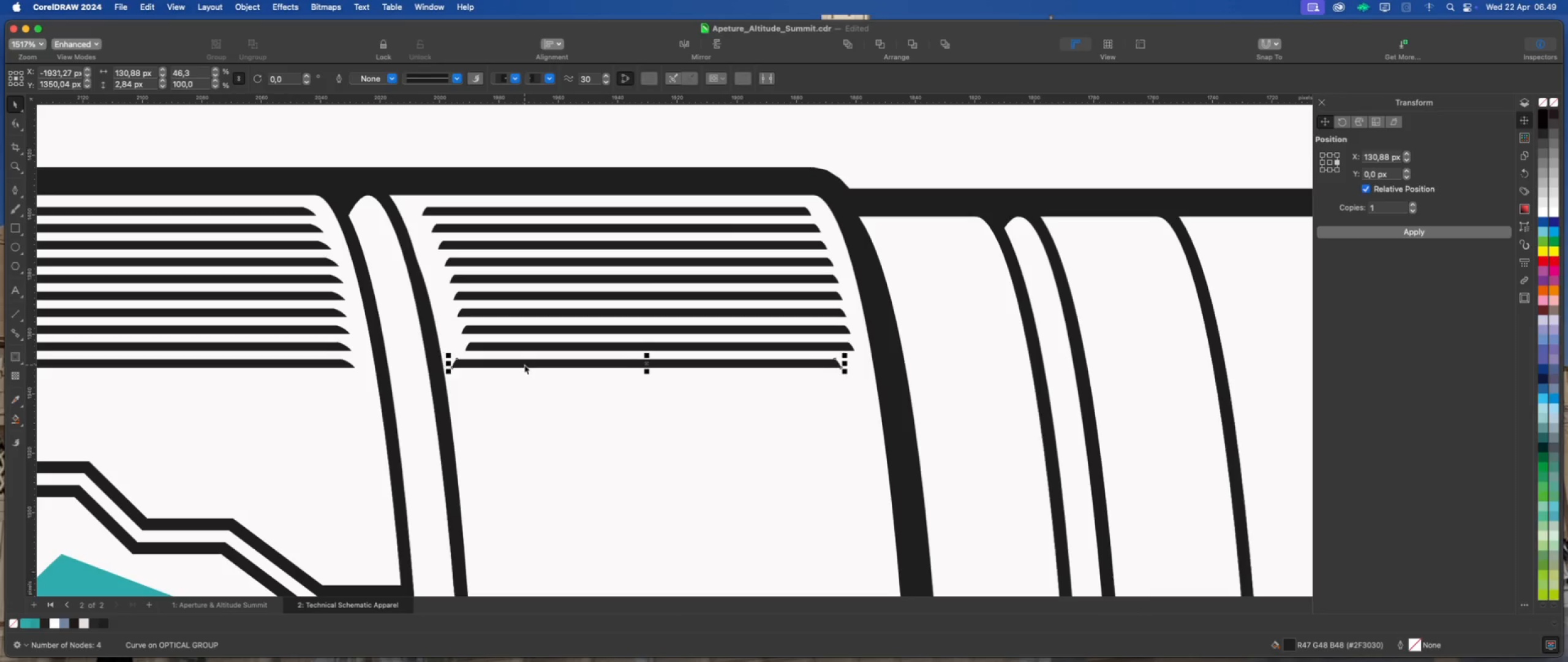 
key(ArrowRight)
 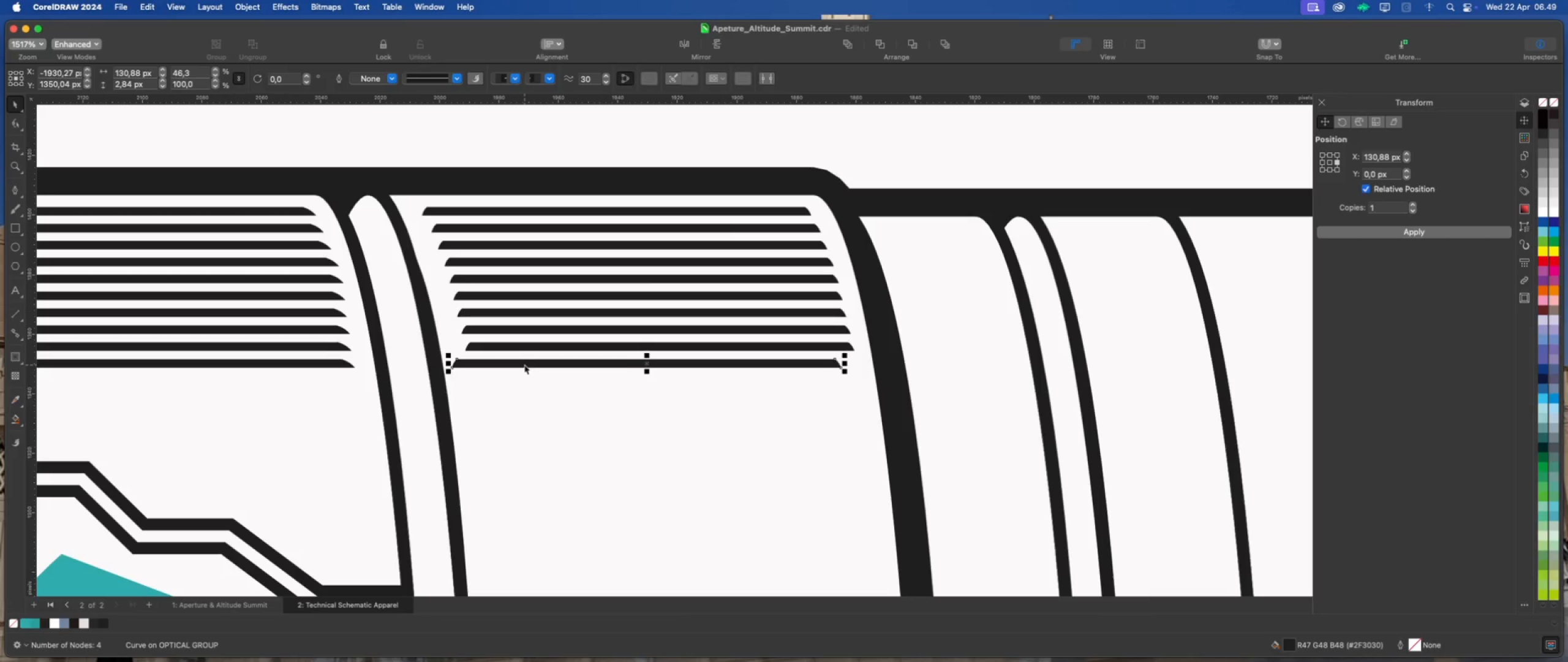 
key(ArrowRight)
 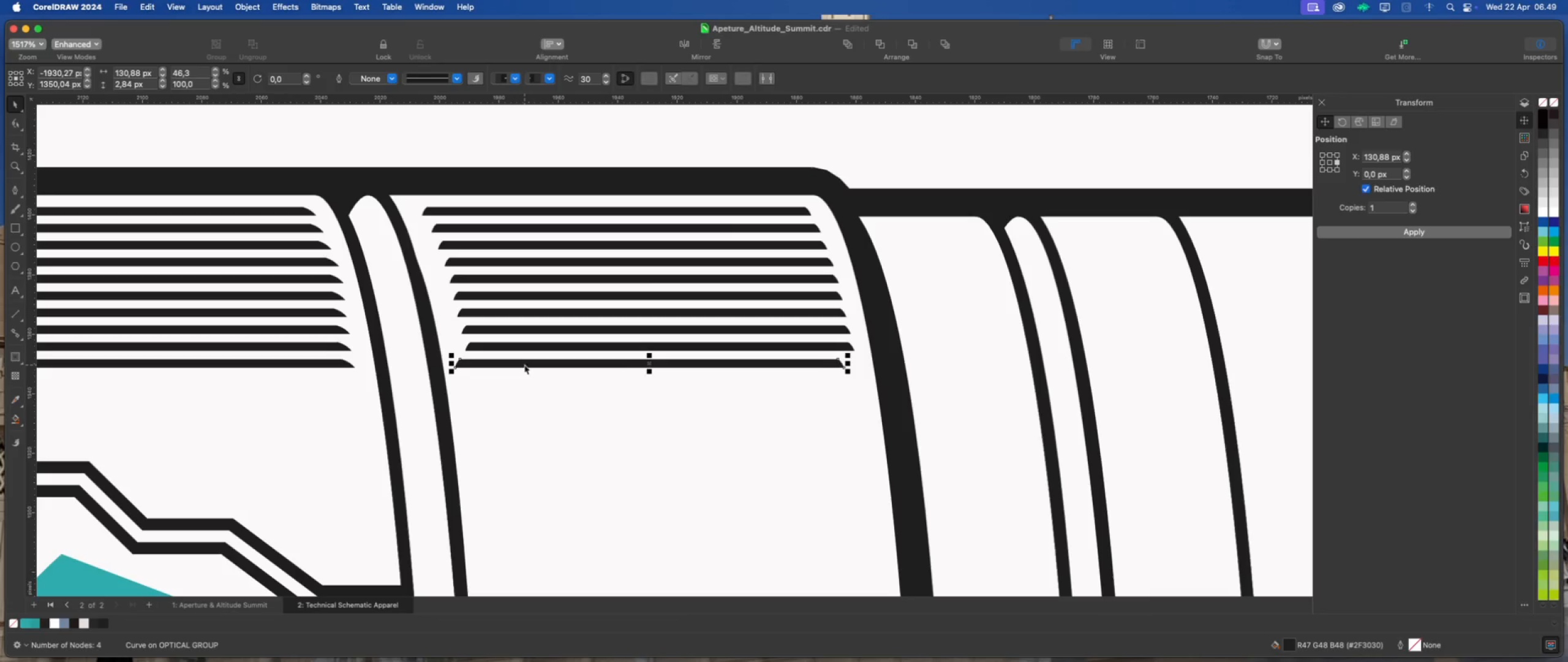 
key(ArrowRight)
 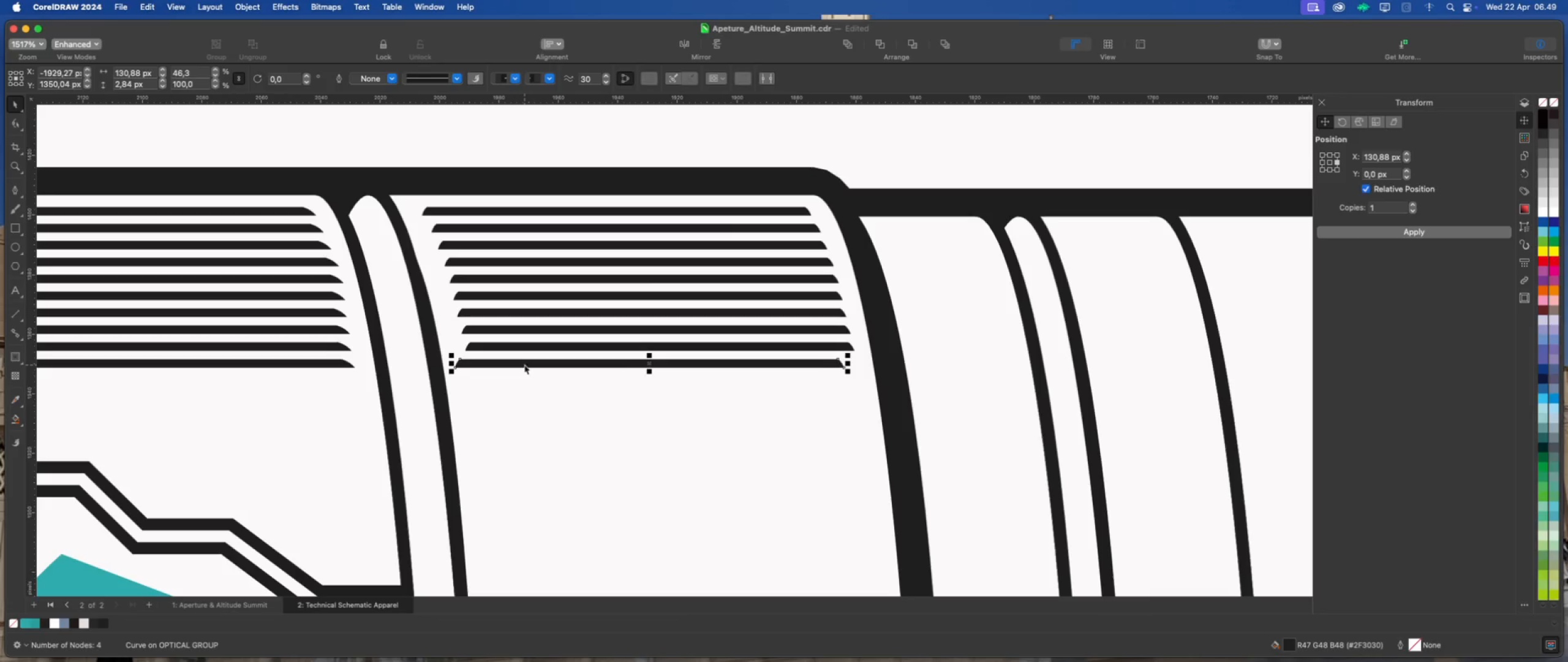 
key(ArrowRight)
 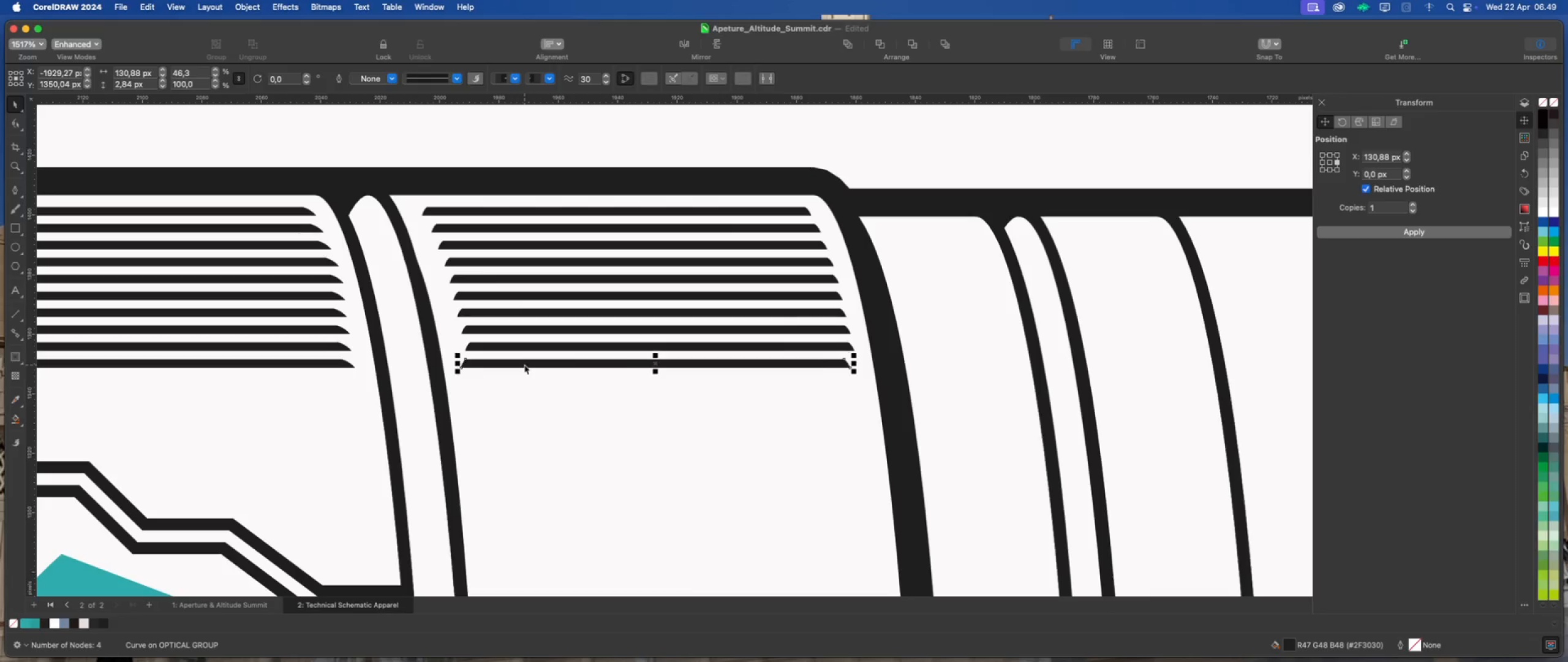 
key(ArrowRight)
 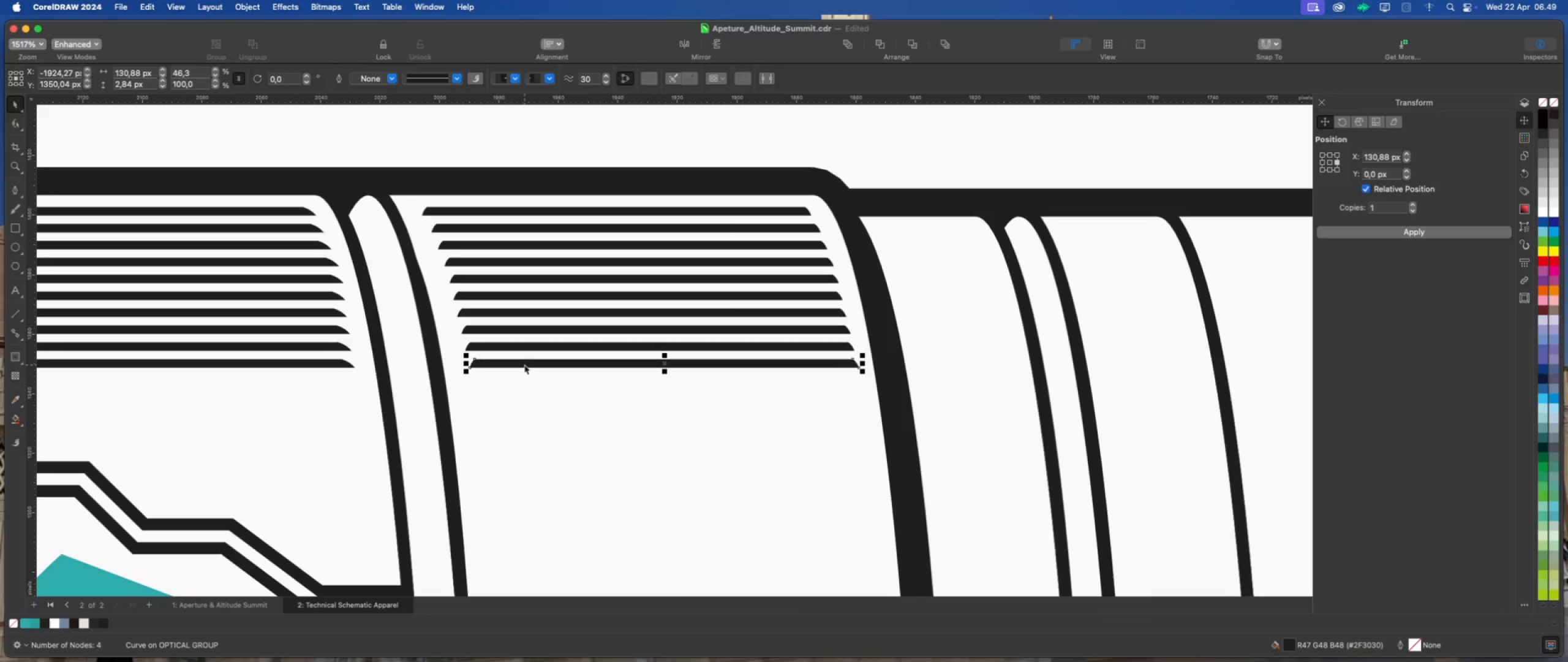 
scroll: coordinate [444, 264], scroll_direction: down, amount: 9.0
 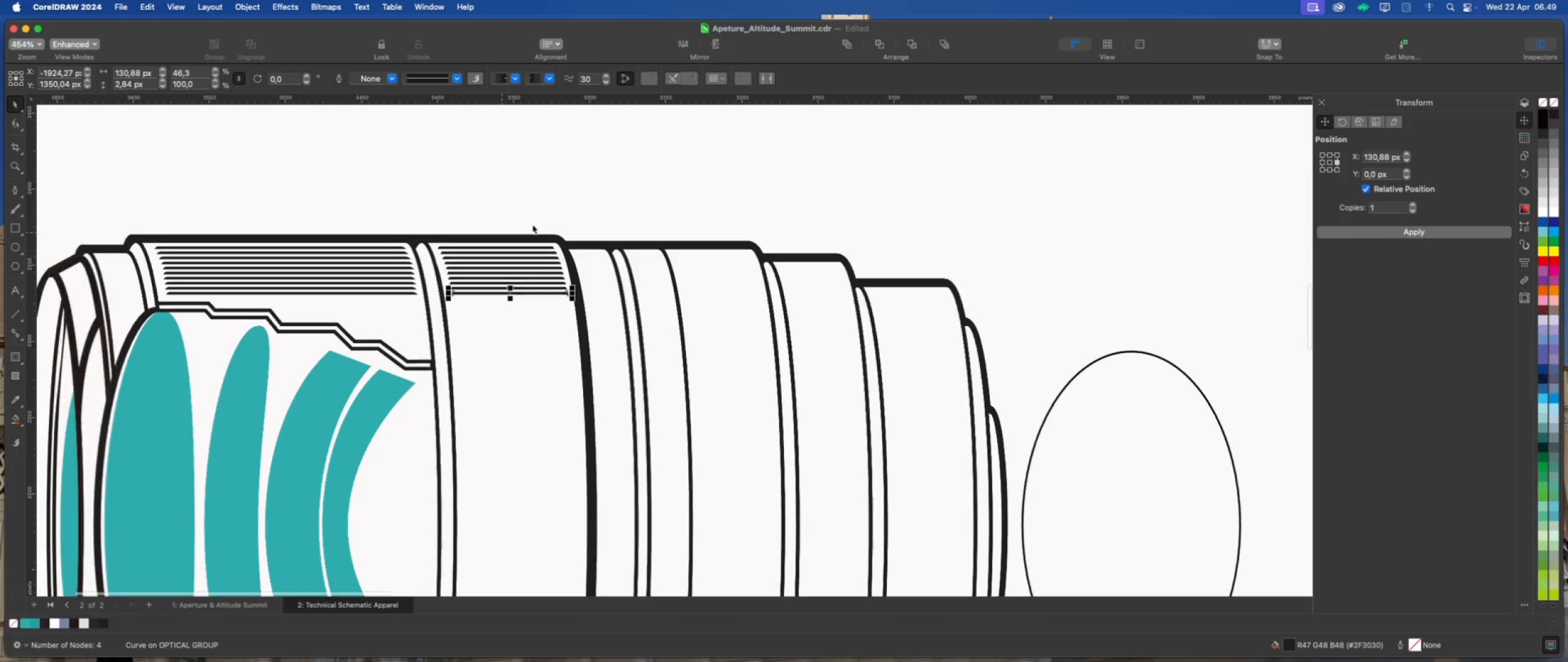 
left_click([619, 203])
 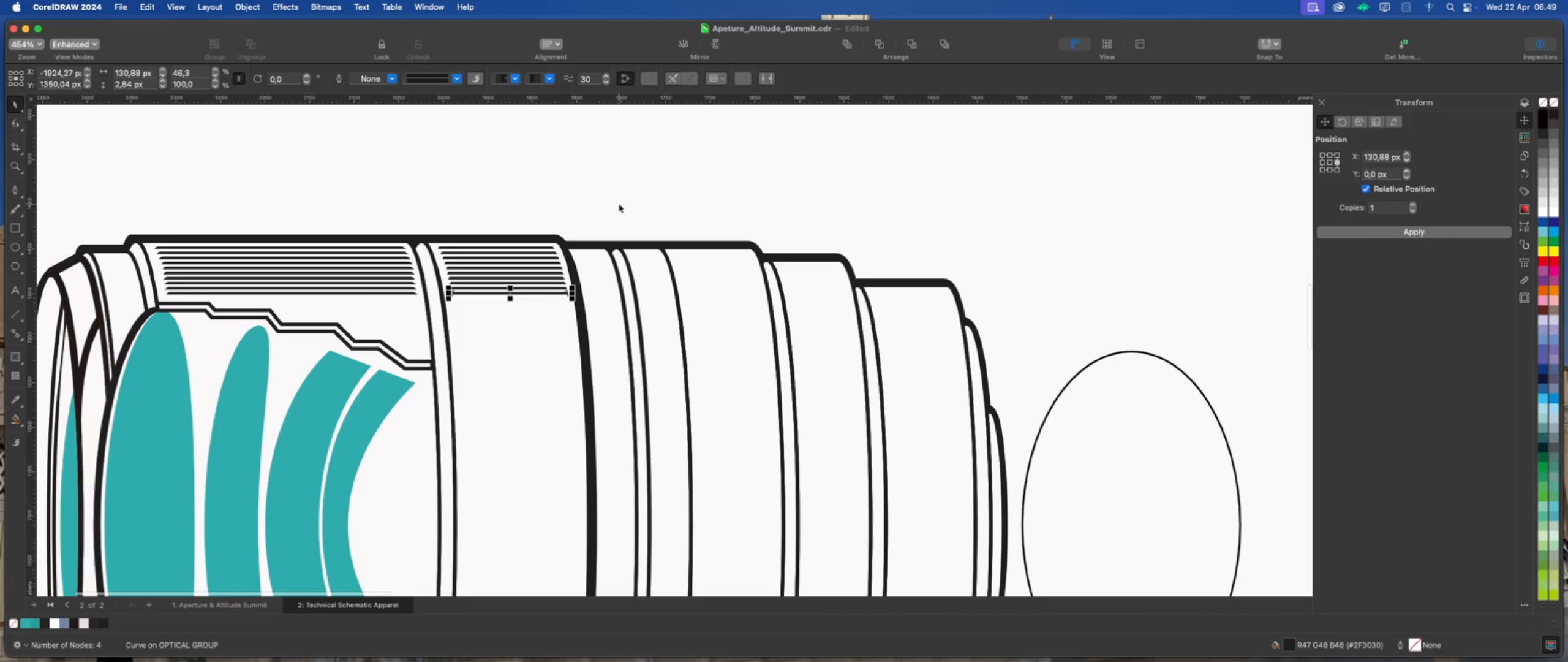 
scroll: coordinate [588, 192], scroll_direction: down, amount: 6.0
 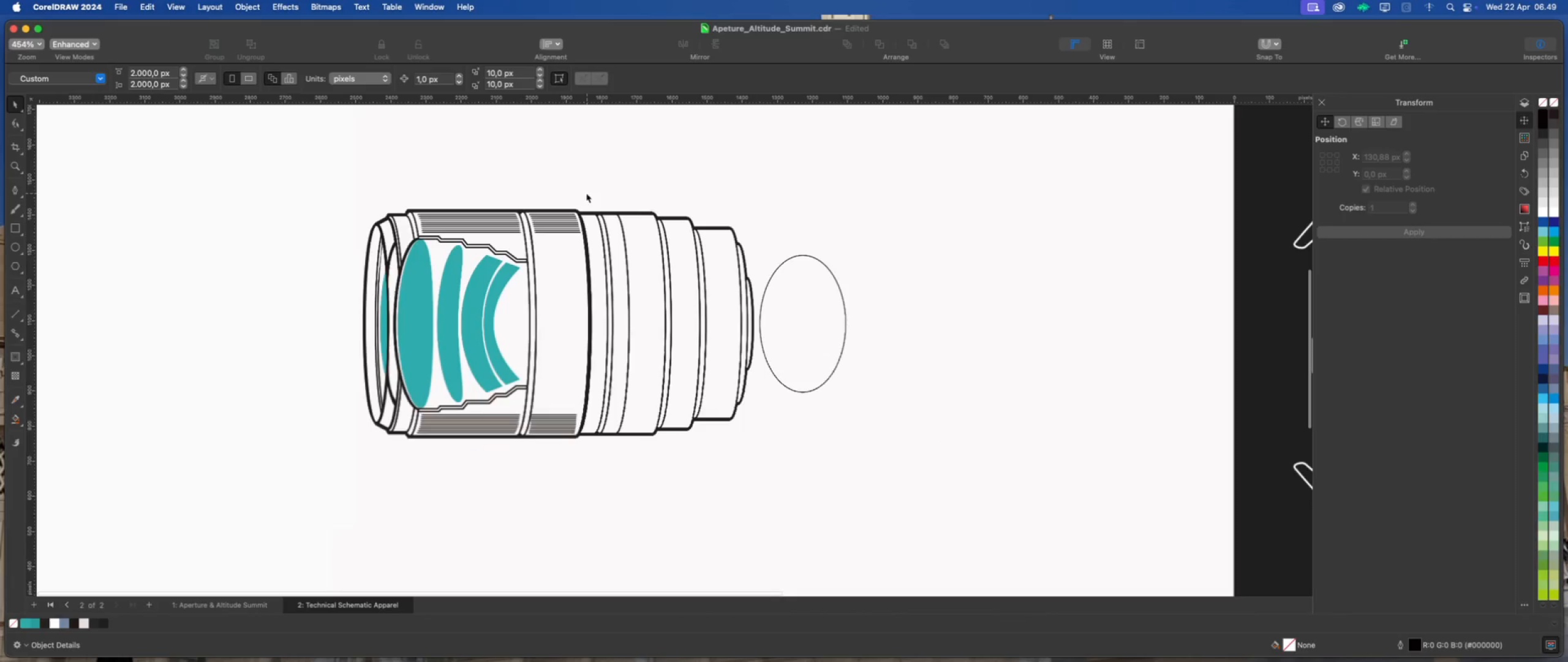 
scroll: coordinate [536, 211], scroll_direction: up, amount: 3.0
 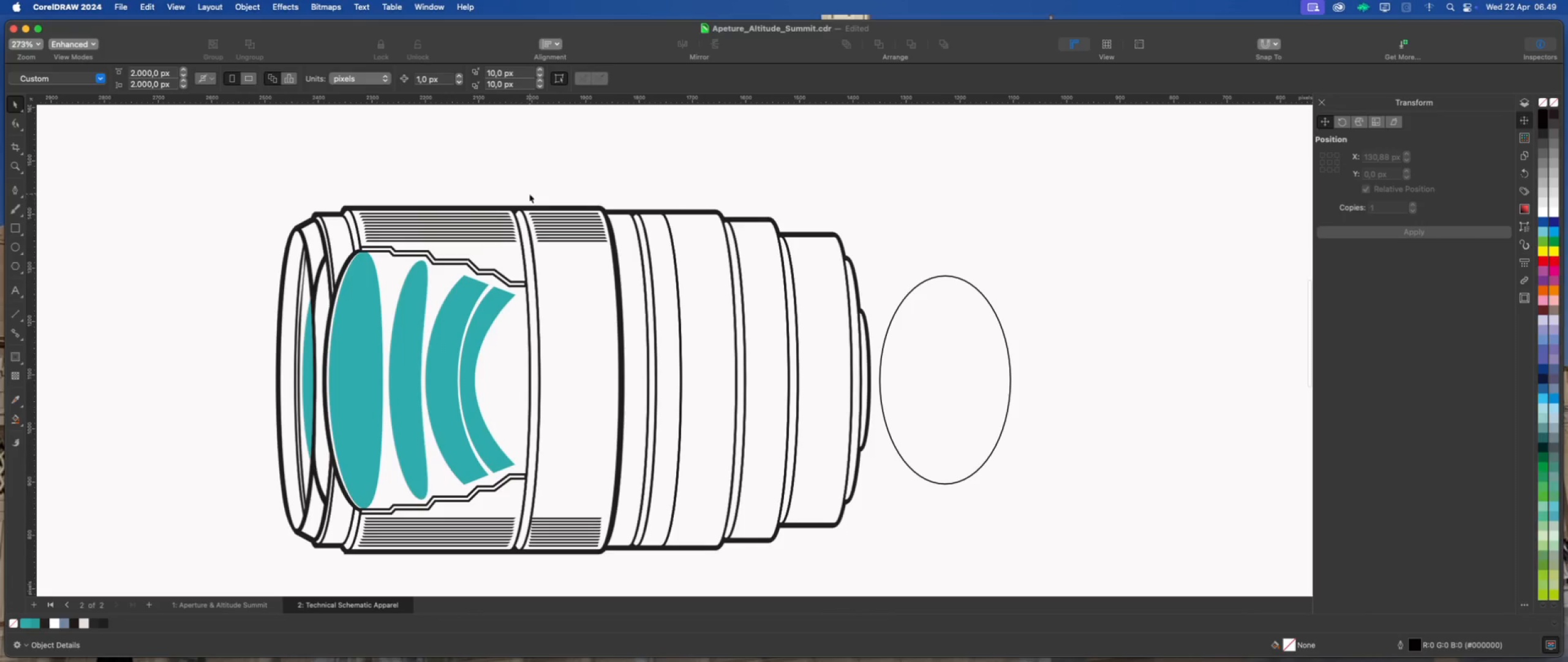 
left_click_drag(start_coordinate=[525, 192], to_coordinate=[622, 263])
 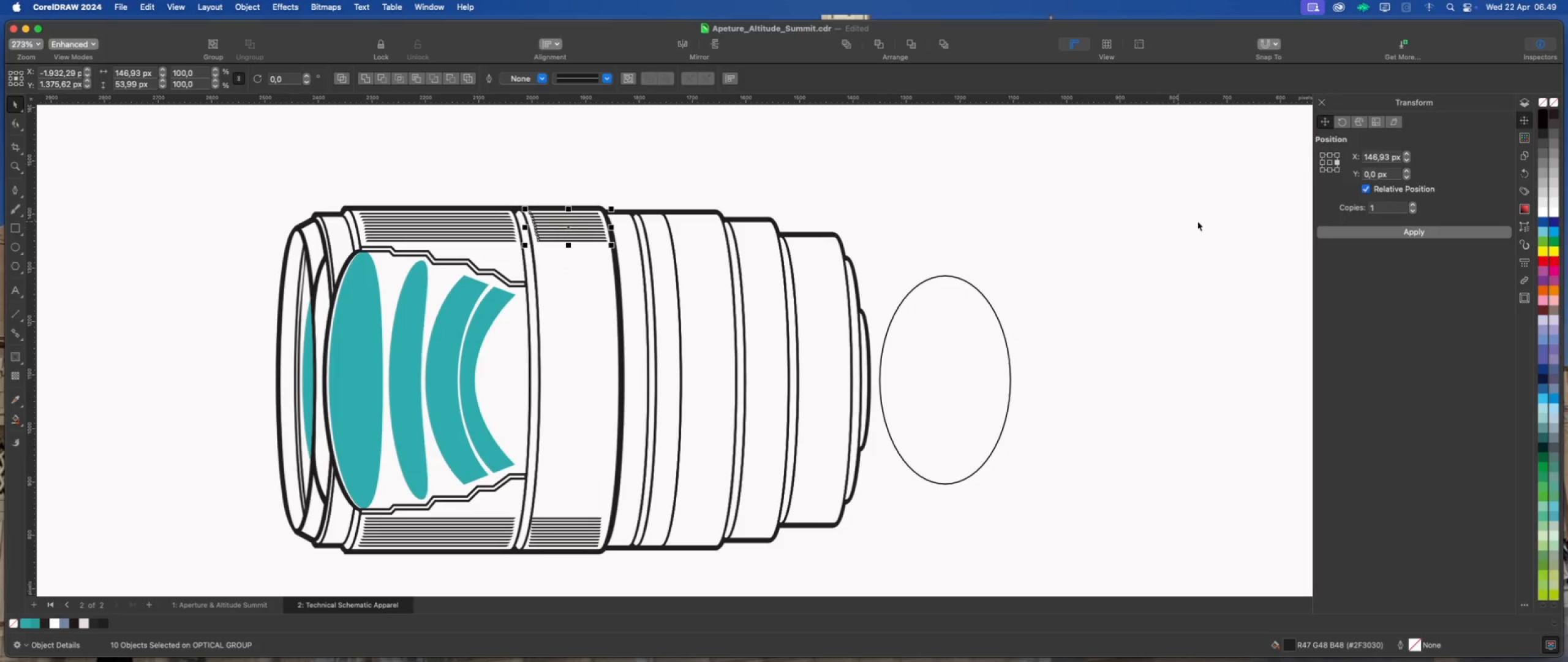 
left_click([1330, 235])
 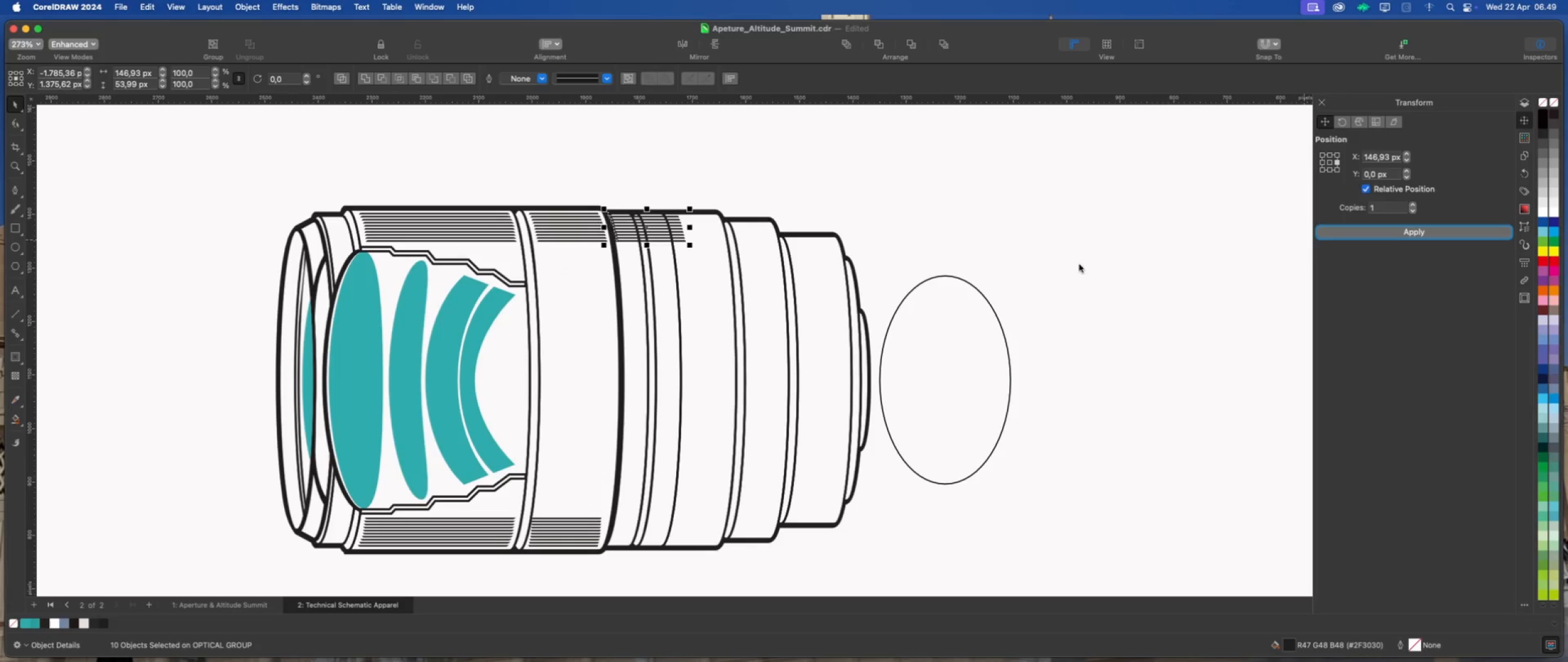 
scroll: coordinate [579, 212], scroll_direction: up, amount: 10.0
 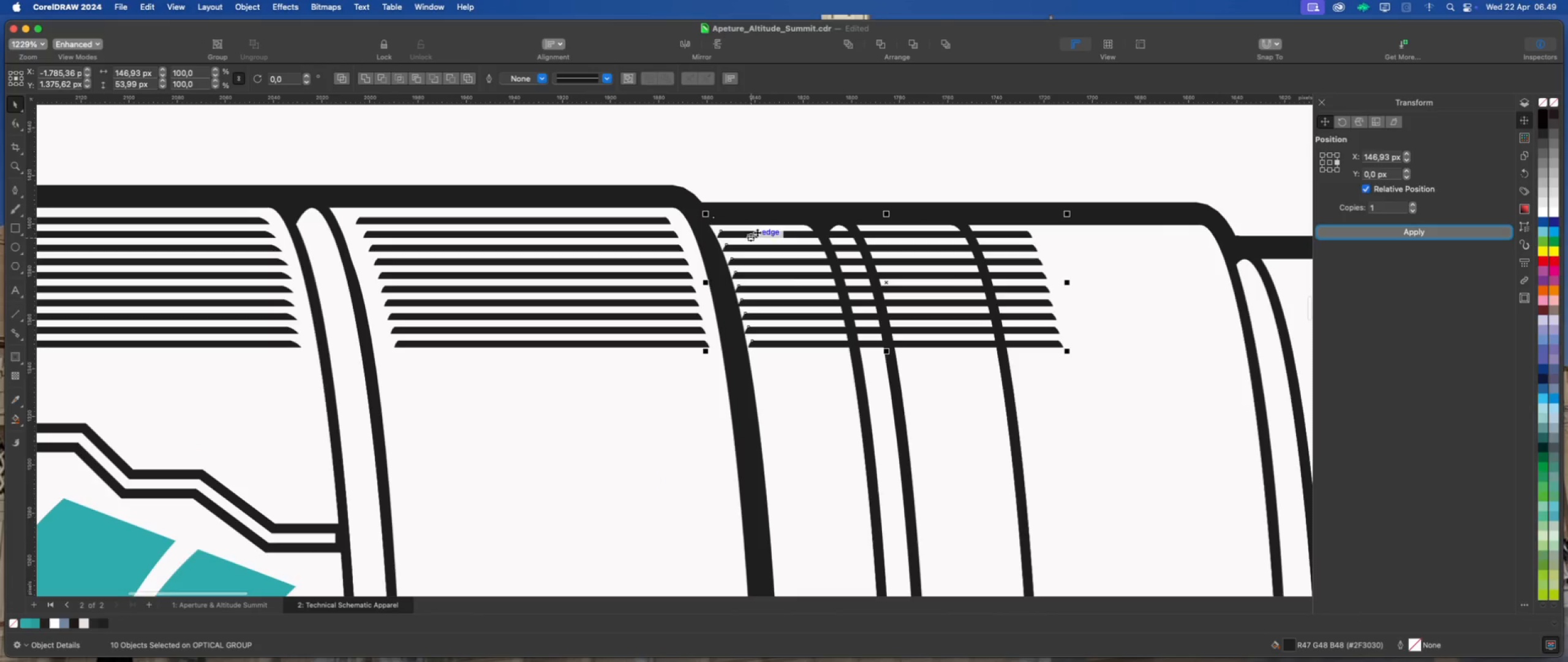 
left_click_drag(start_coordinate=[759, 231], to_coordinate=[447, 378])
 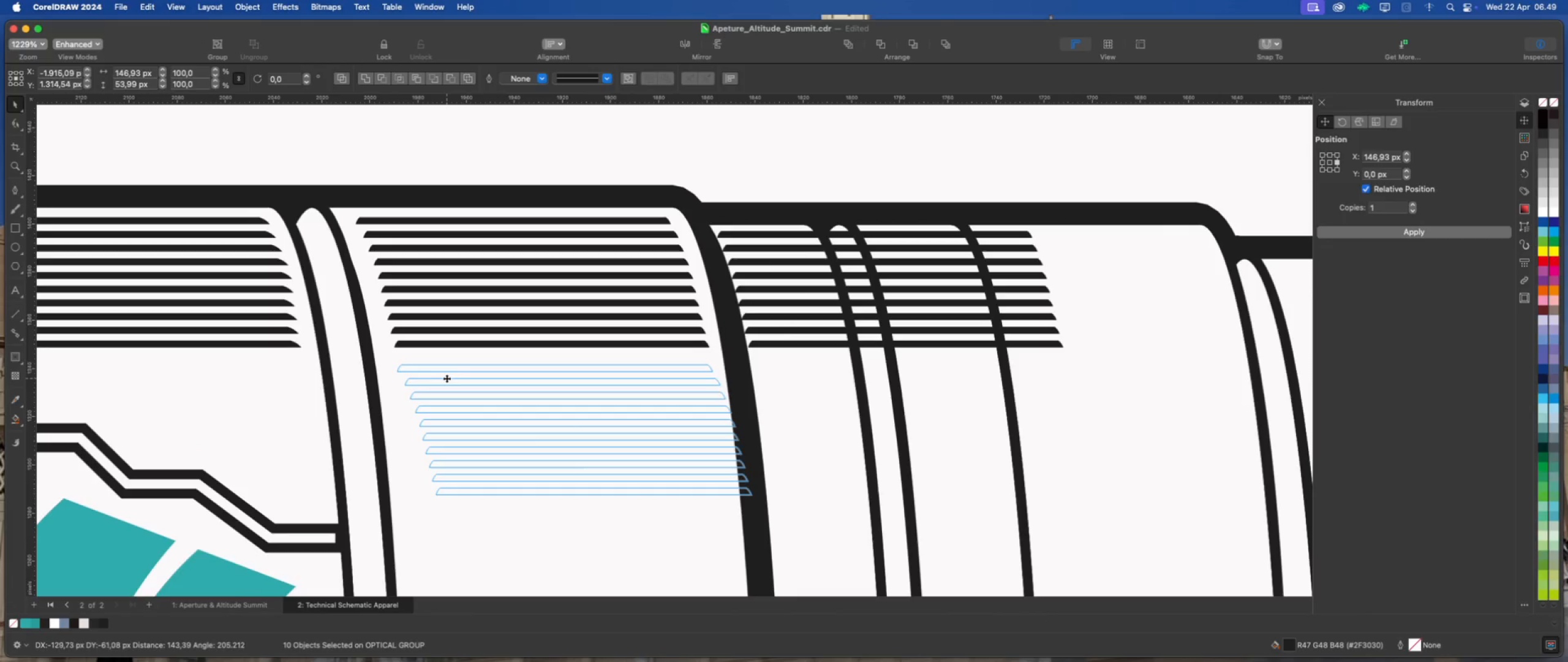 
scroll: coordinate [436, 370], scroll_direction: up, amount: 4.0
 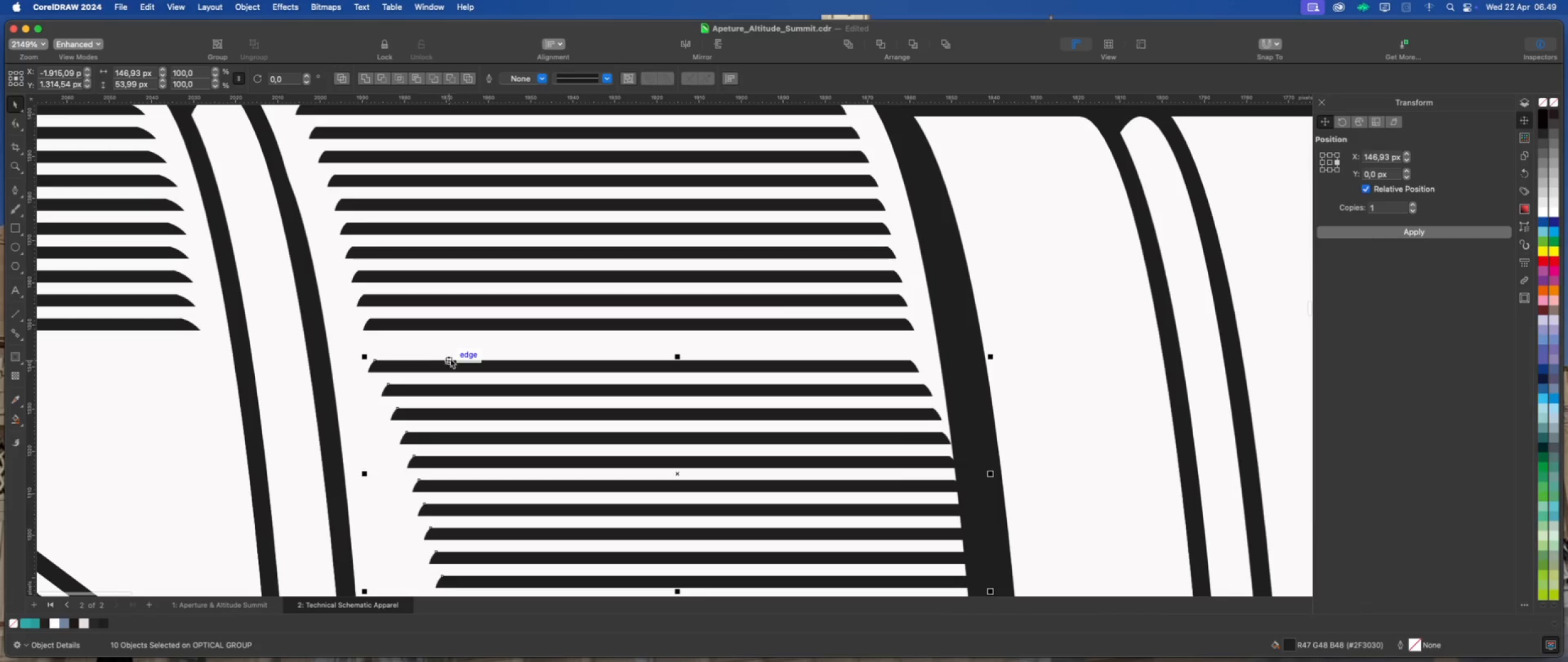 
left_click_drag(start_coordinate=[450, 359], to_coordinate=[445, 330])
 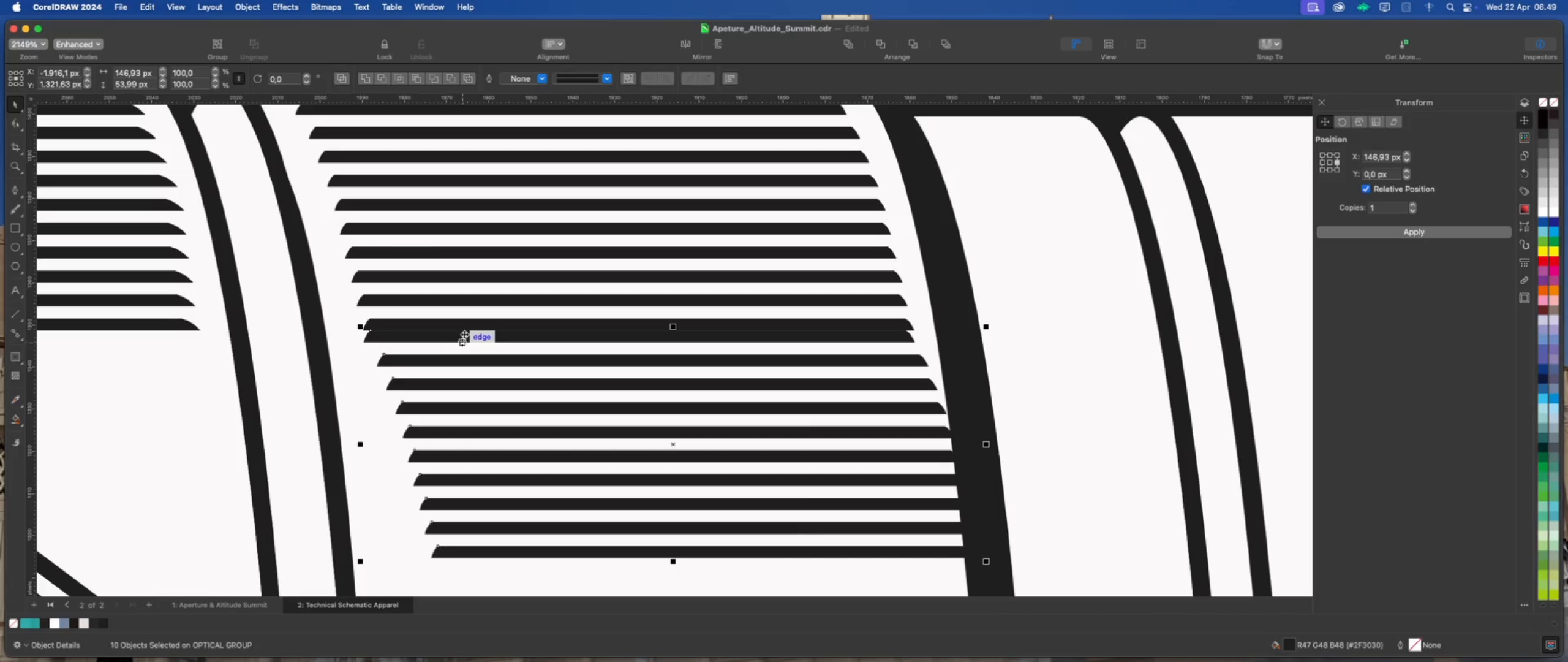 
left_click_drag(start_coordinate=[465, 332], to_coordinate=[464, 344])
 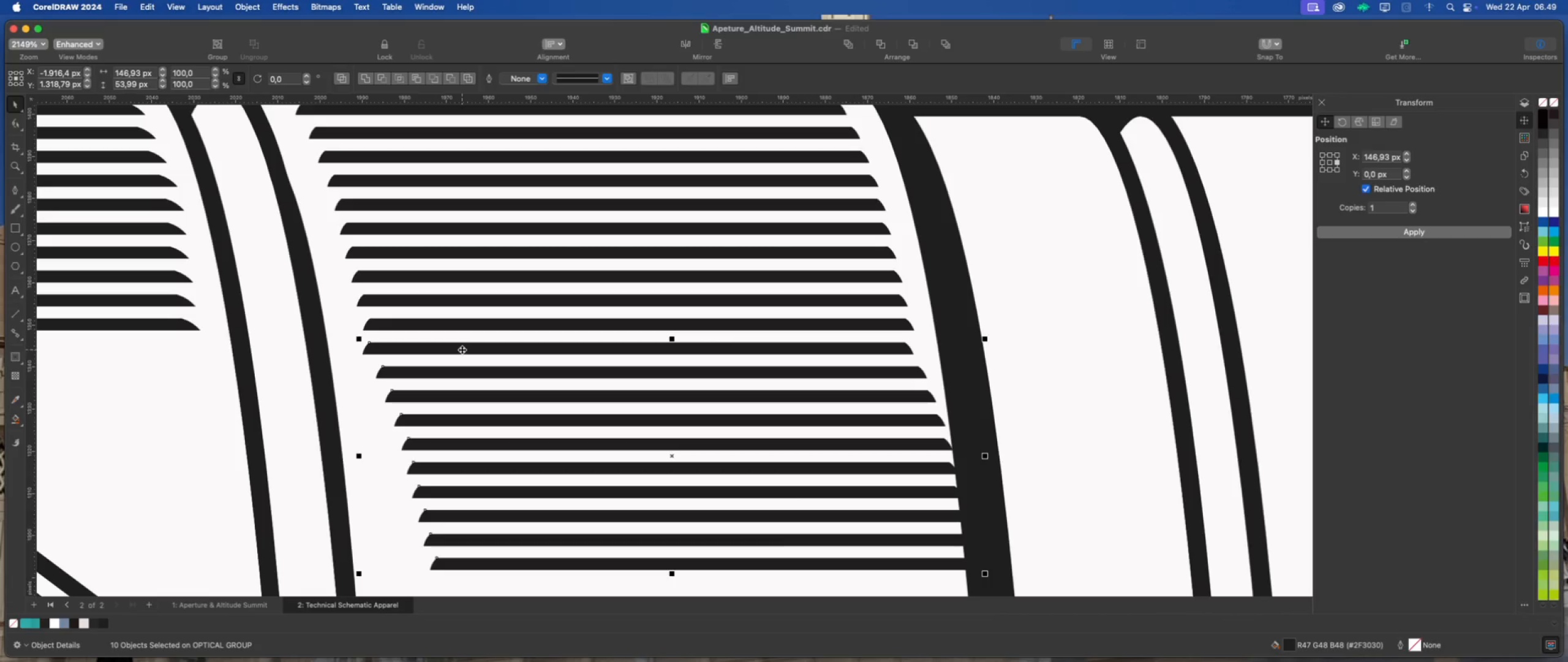 
scroll: coordinate [426, 349], scroll_direction: down, amount: 5.0
 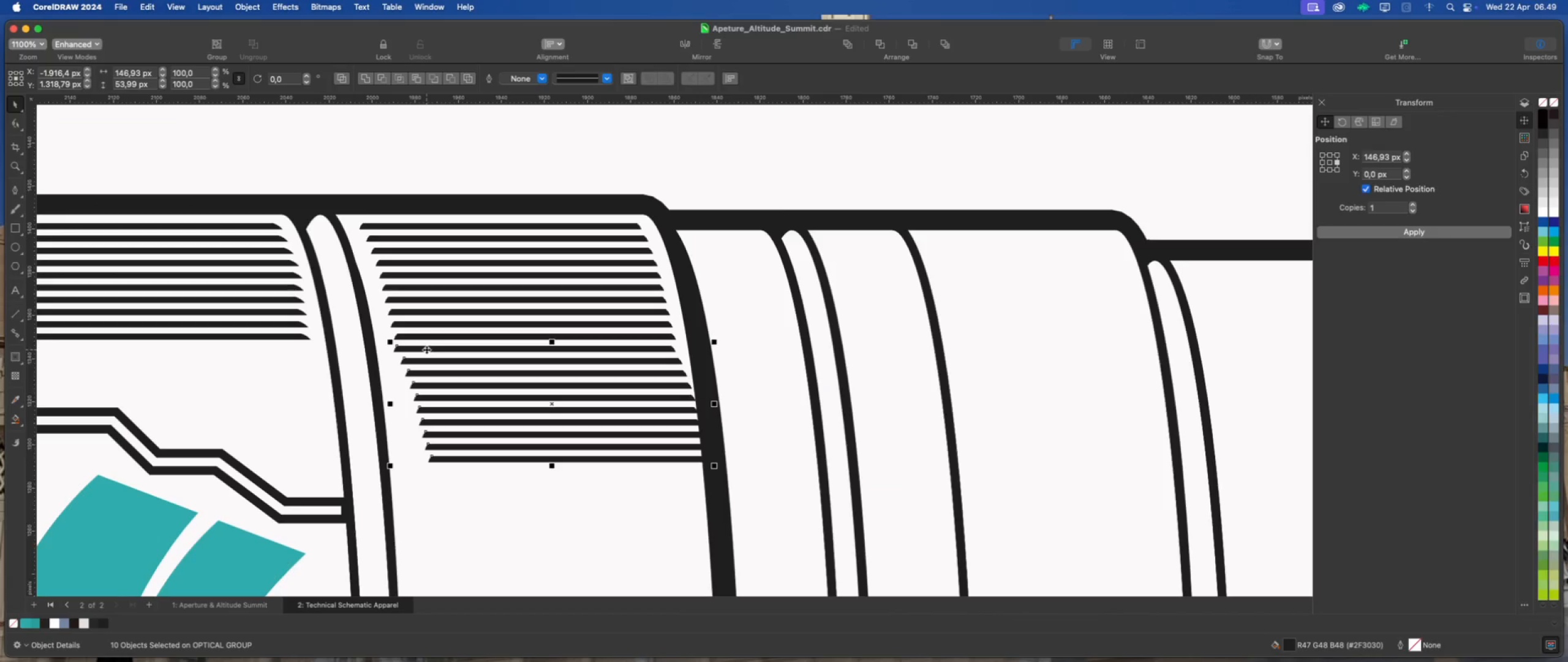 
wait(7.85)
 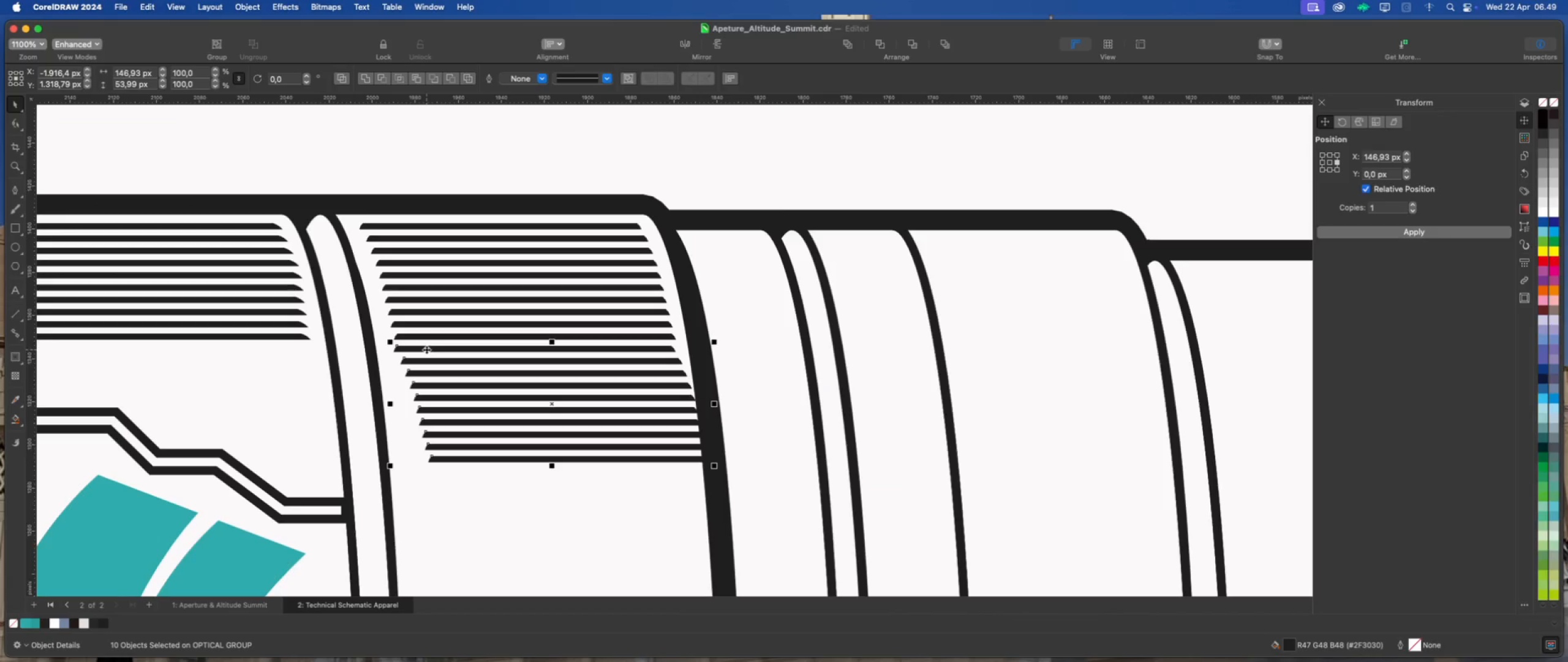 
scroll: coordinate [644, 295], scroll_direction: down, amount: 9.0
 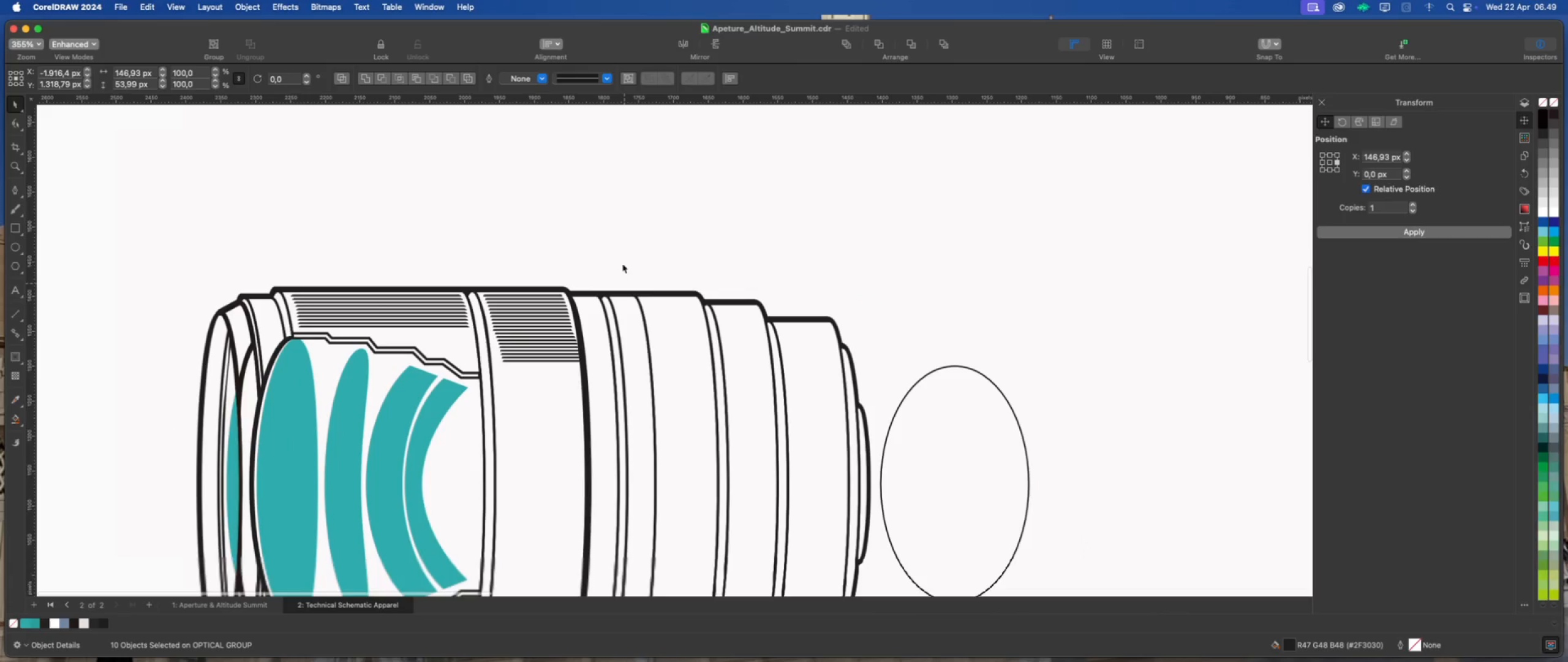 
scroll: coordinate [527, 326], scroll_direction: up, amount: 4.0
 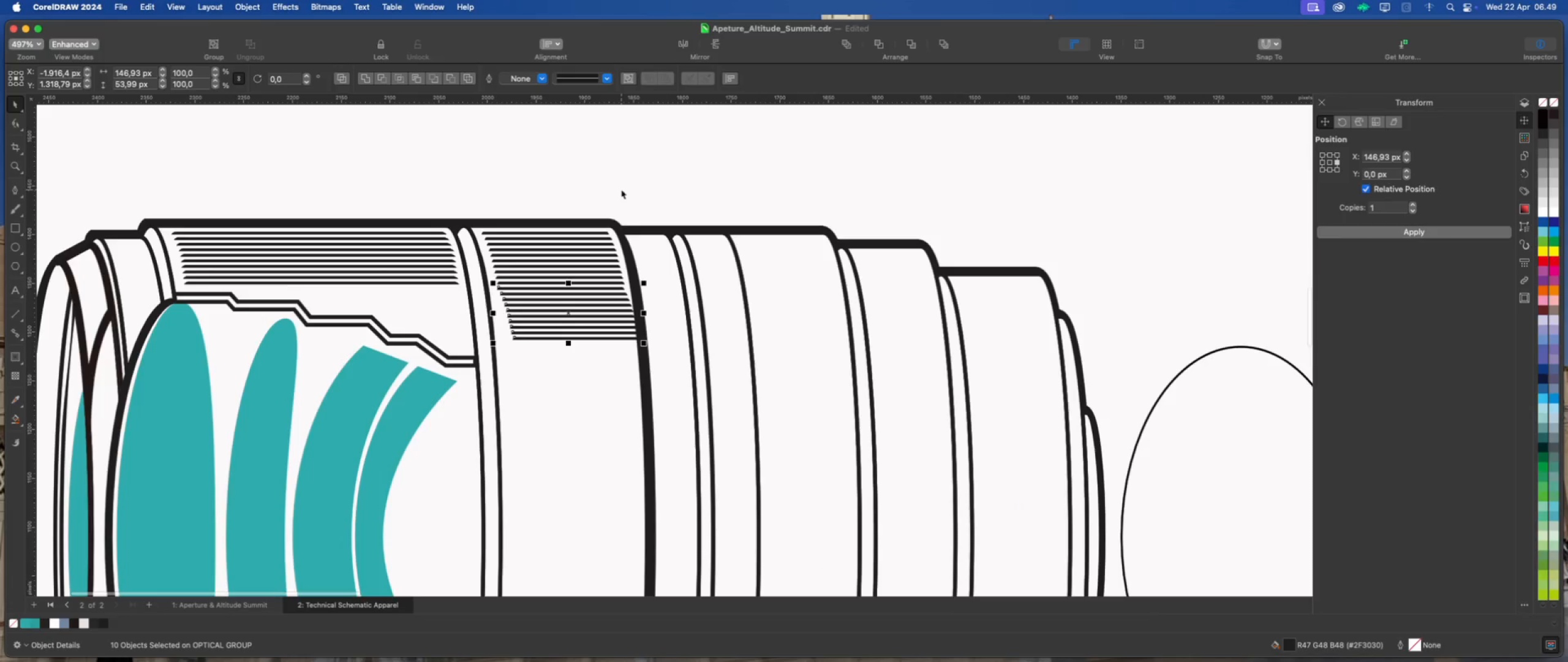 
key(ArrowRight)
 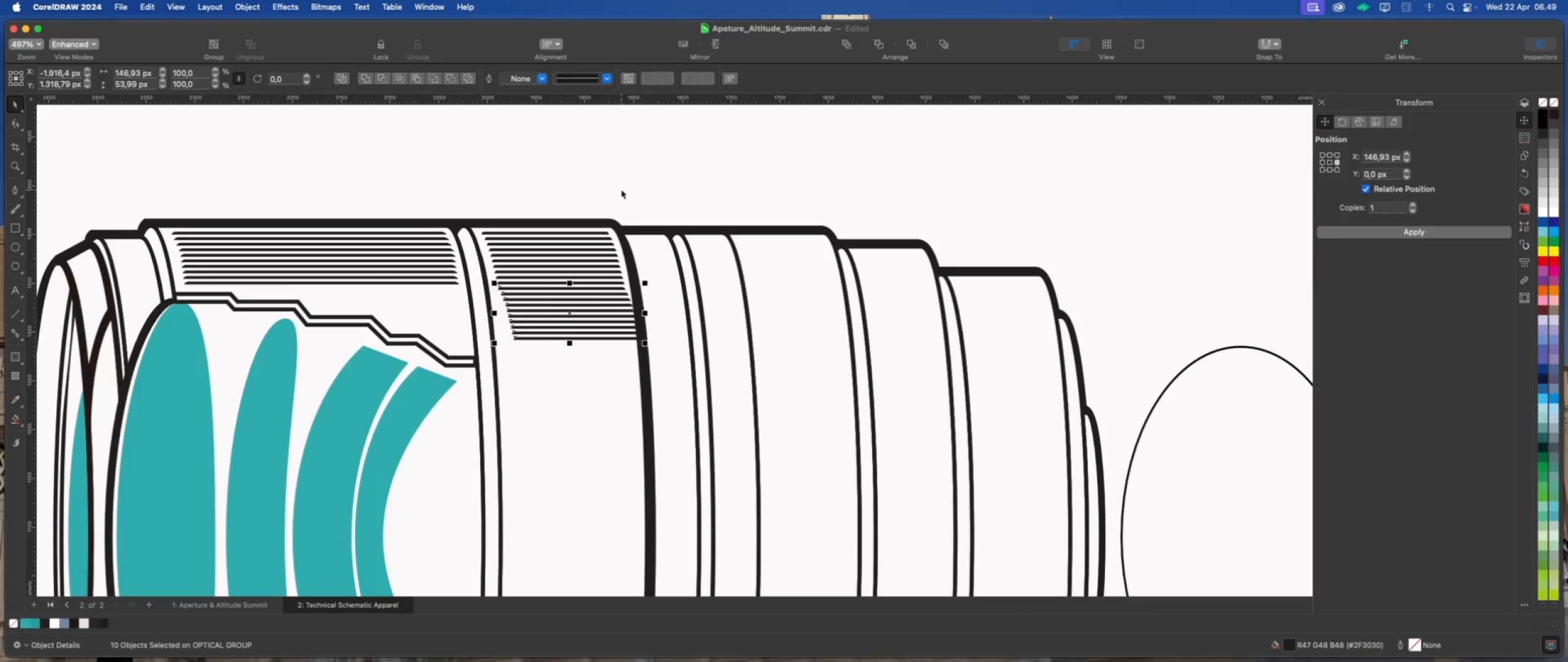 
key(ArrowRight)
 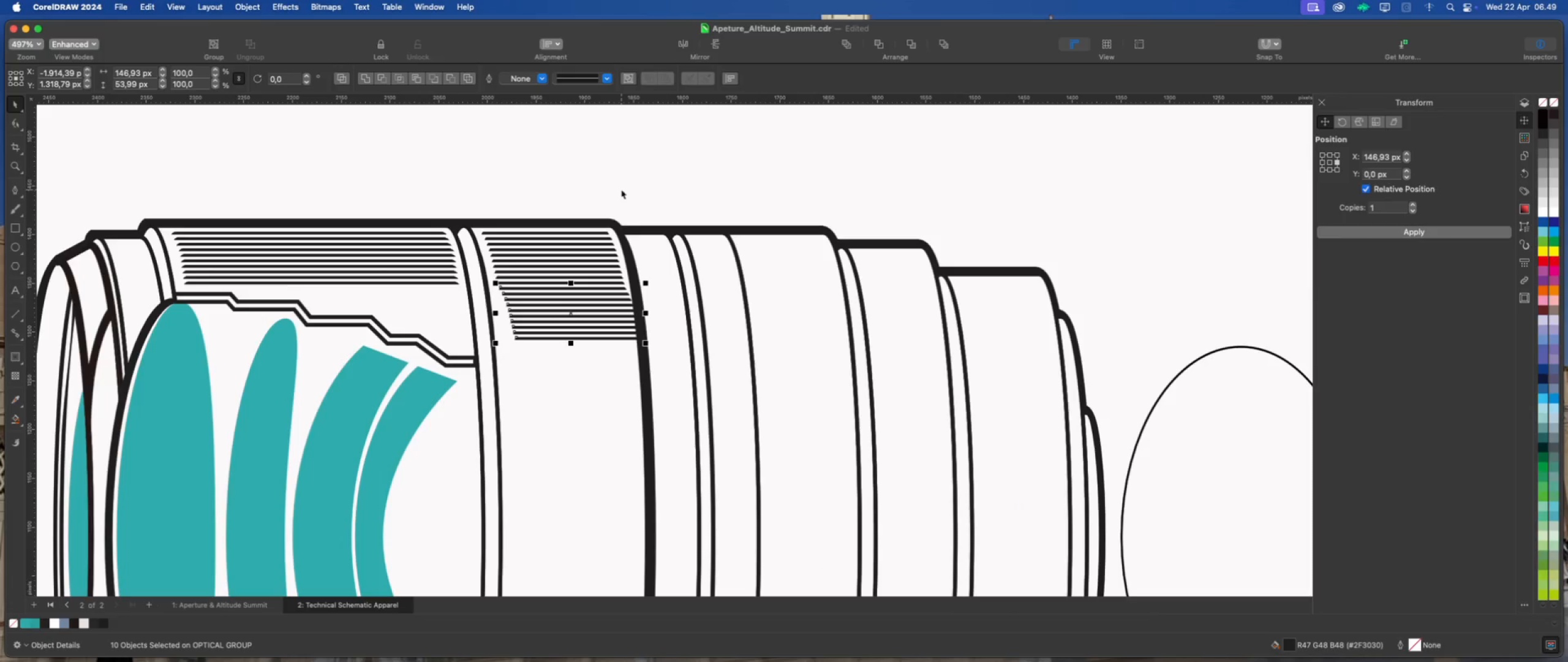 
left_click([645, 178])
 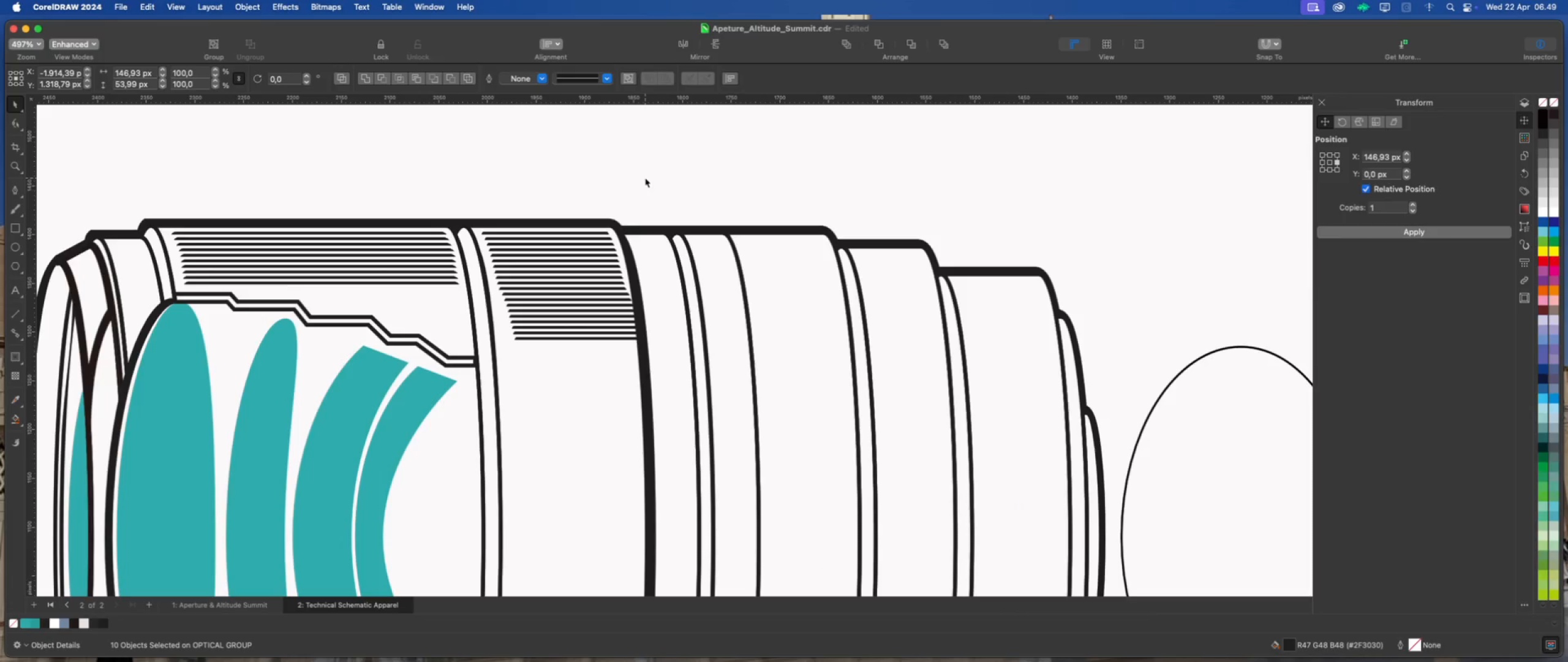 
scroll: coordinate [592, 280], scroll_direction: up, amount: 4.0
 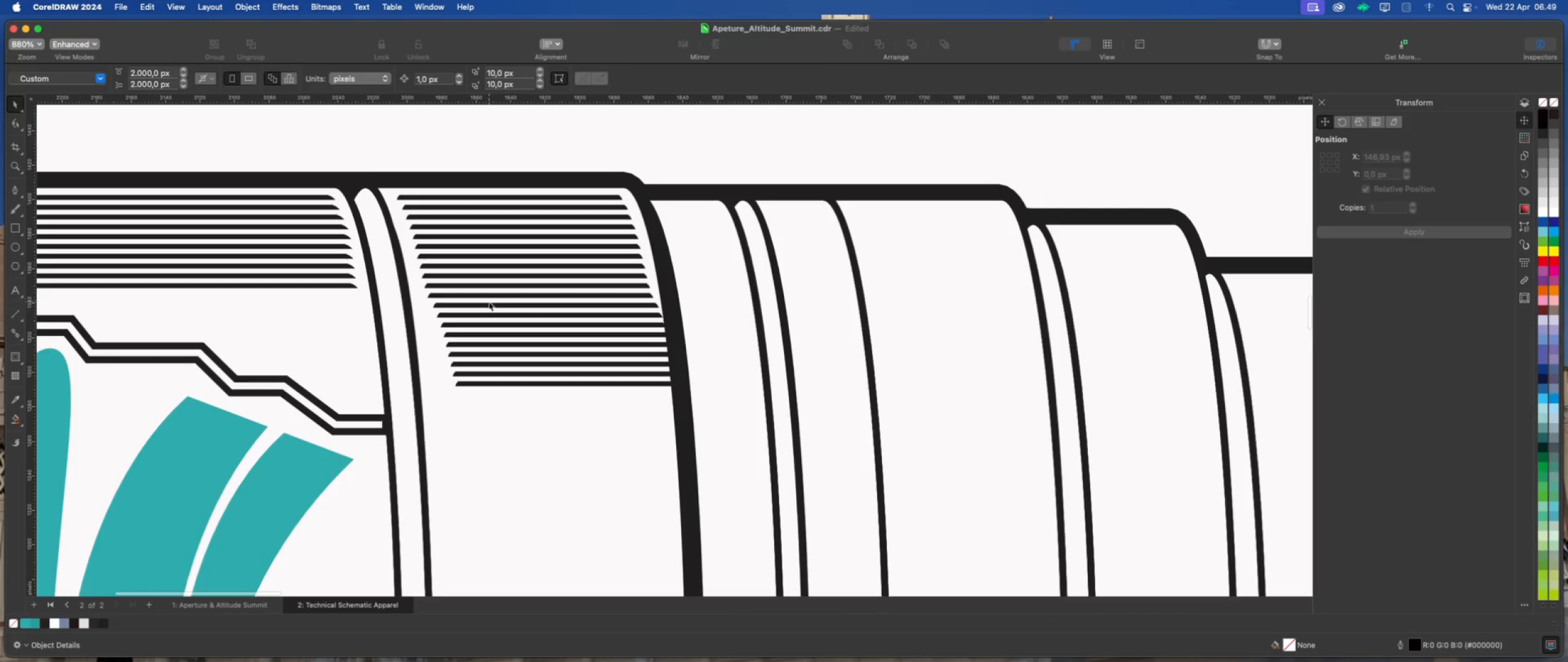 
left_click([488, 302])
 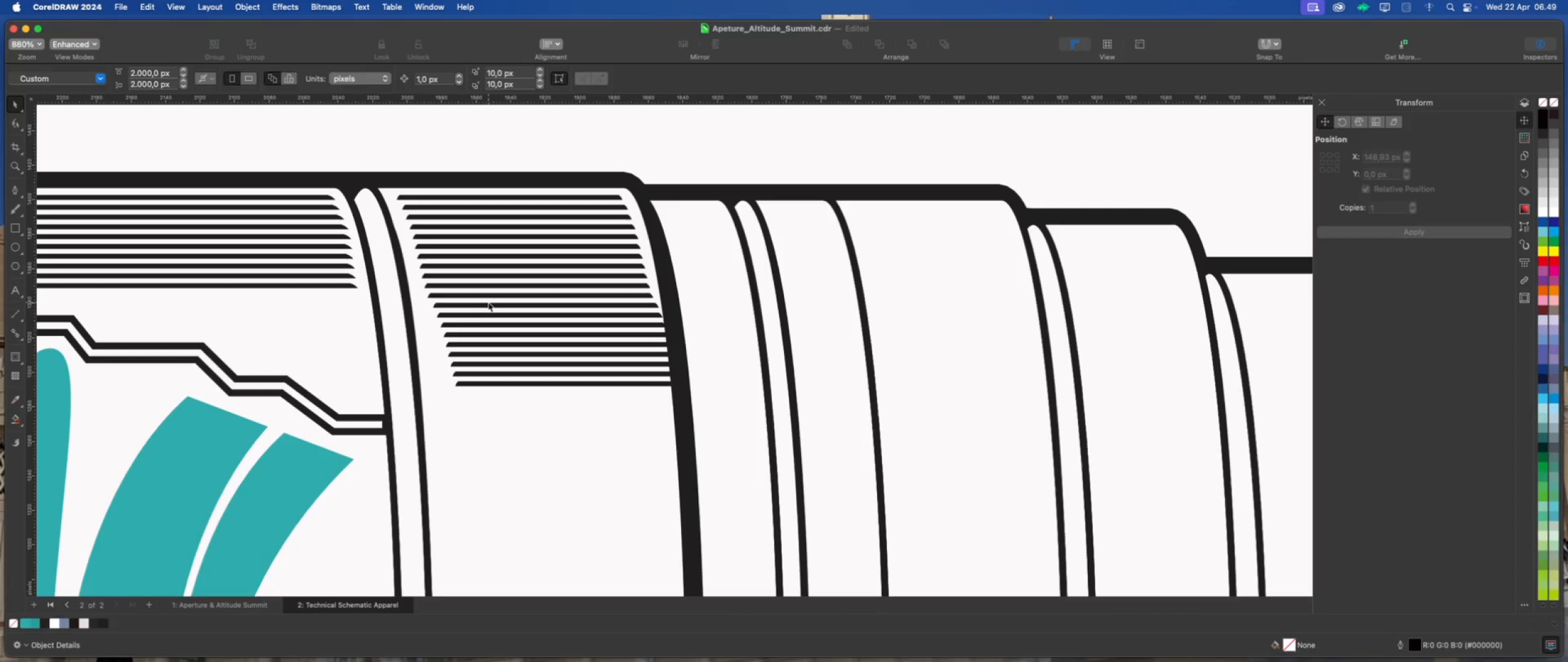 
scroll: coordinate [456, 304], scroll_direction: up, amount: 2.0
 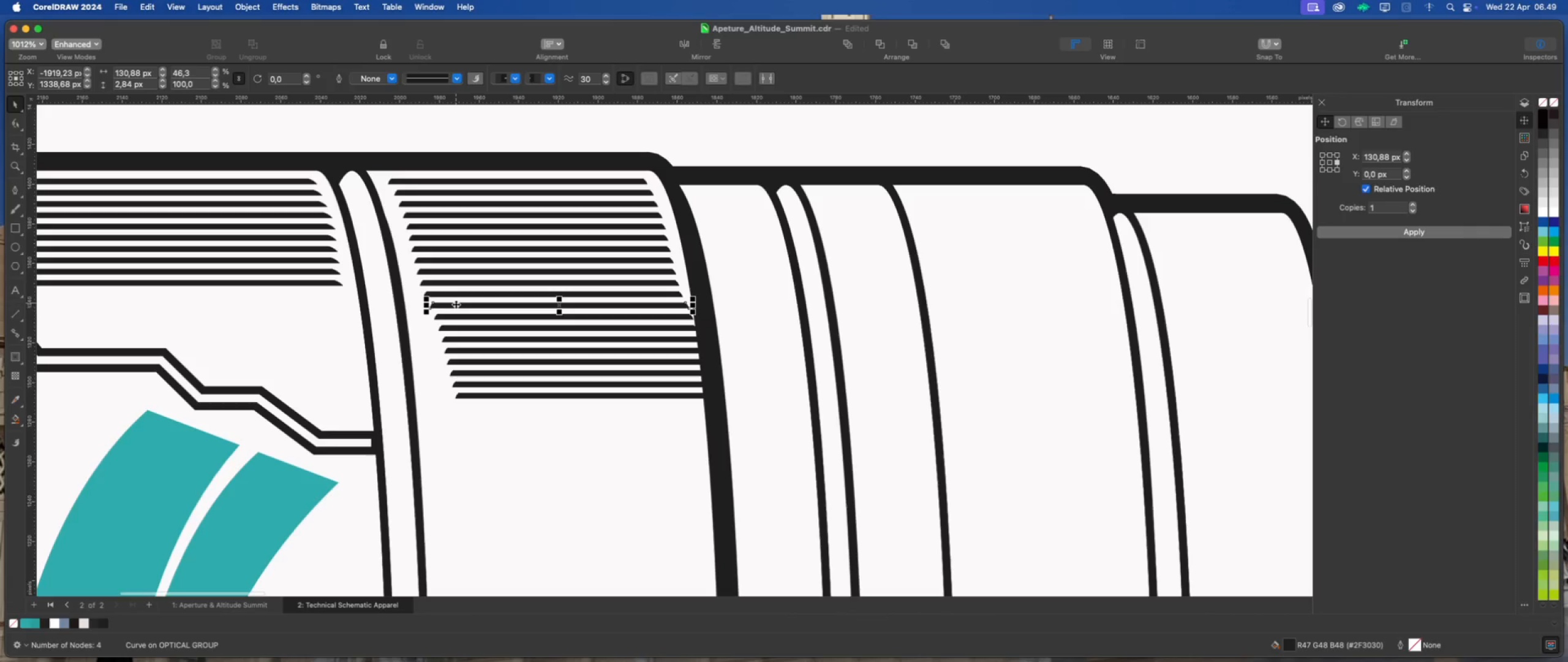 
left_click([575, 218])
 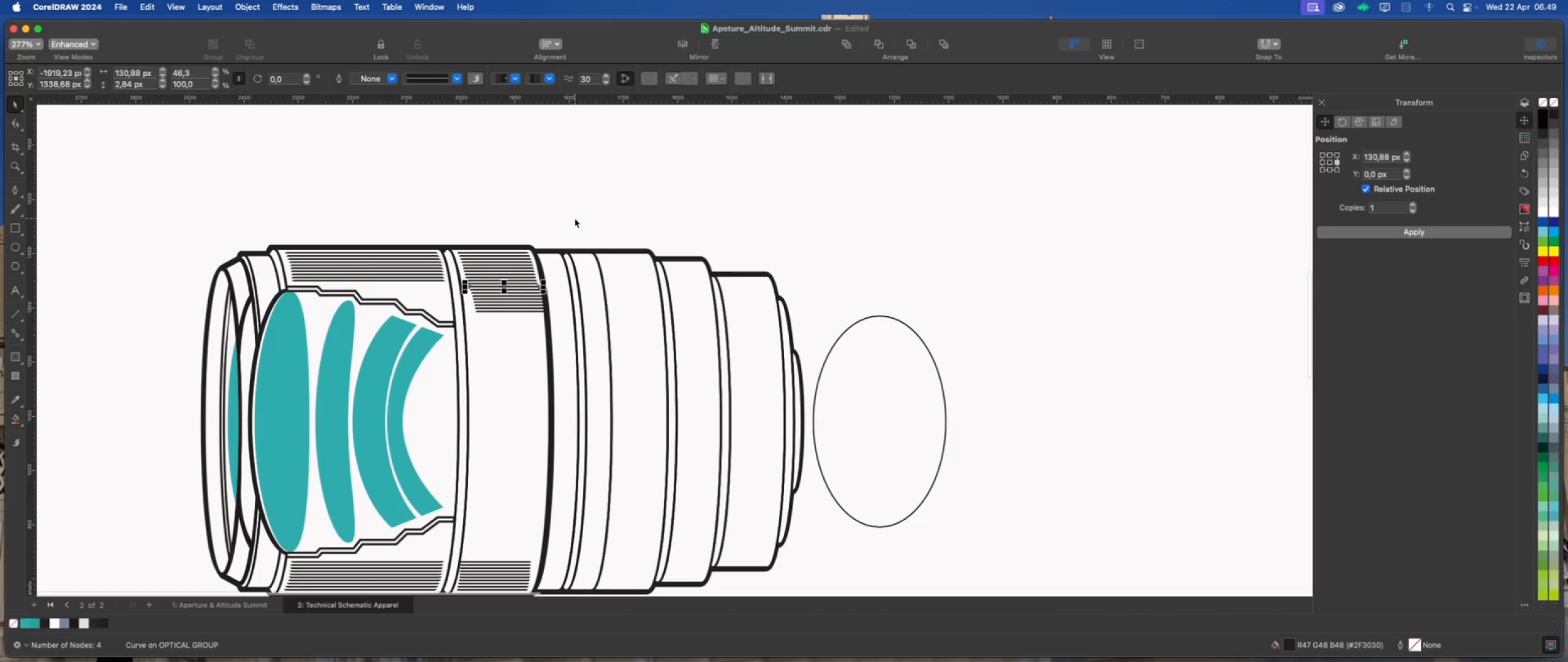 
scroll: coordinate [565, 221], scroll_direction: down, amount: 17.0
 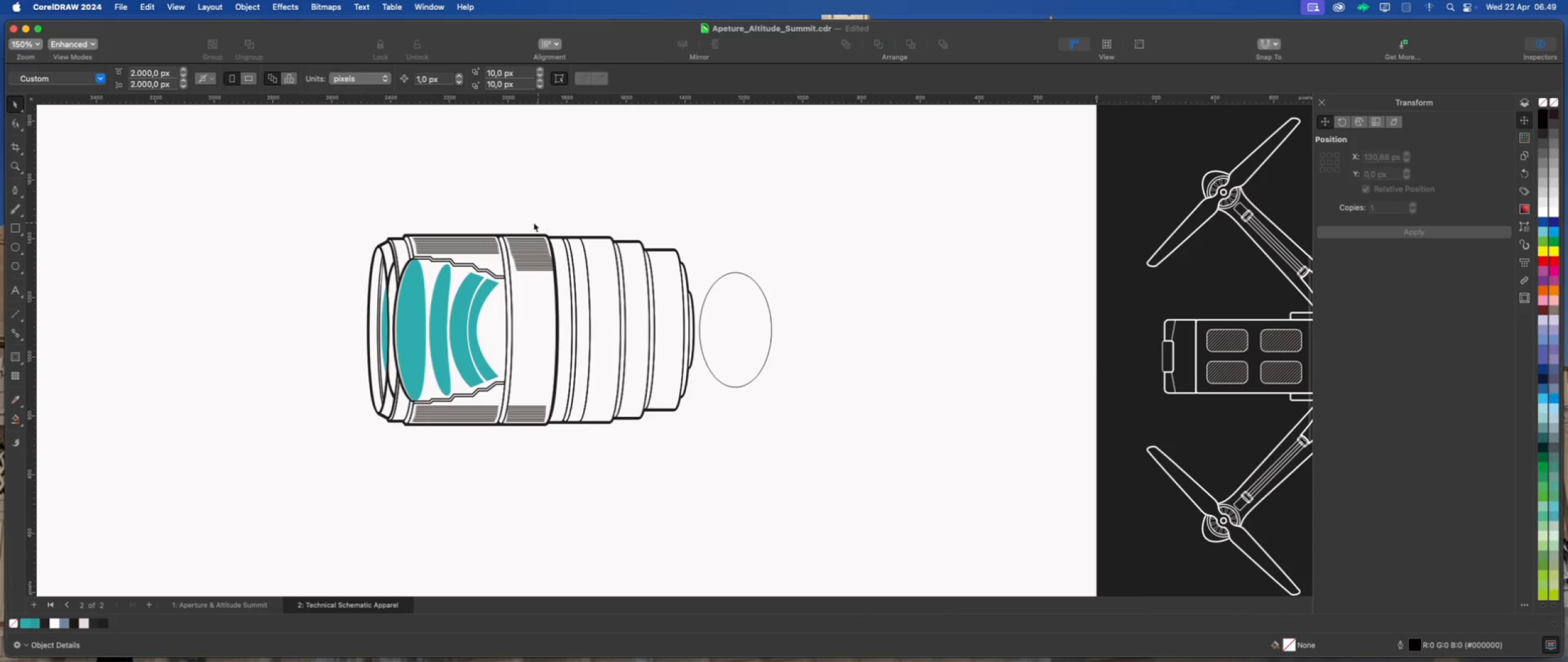 
left_click([529, 414])
 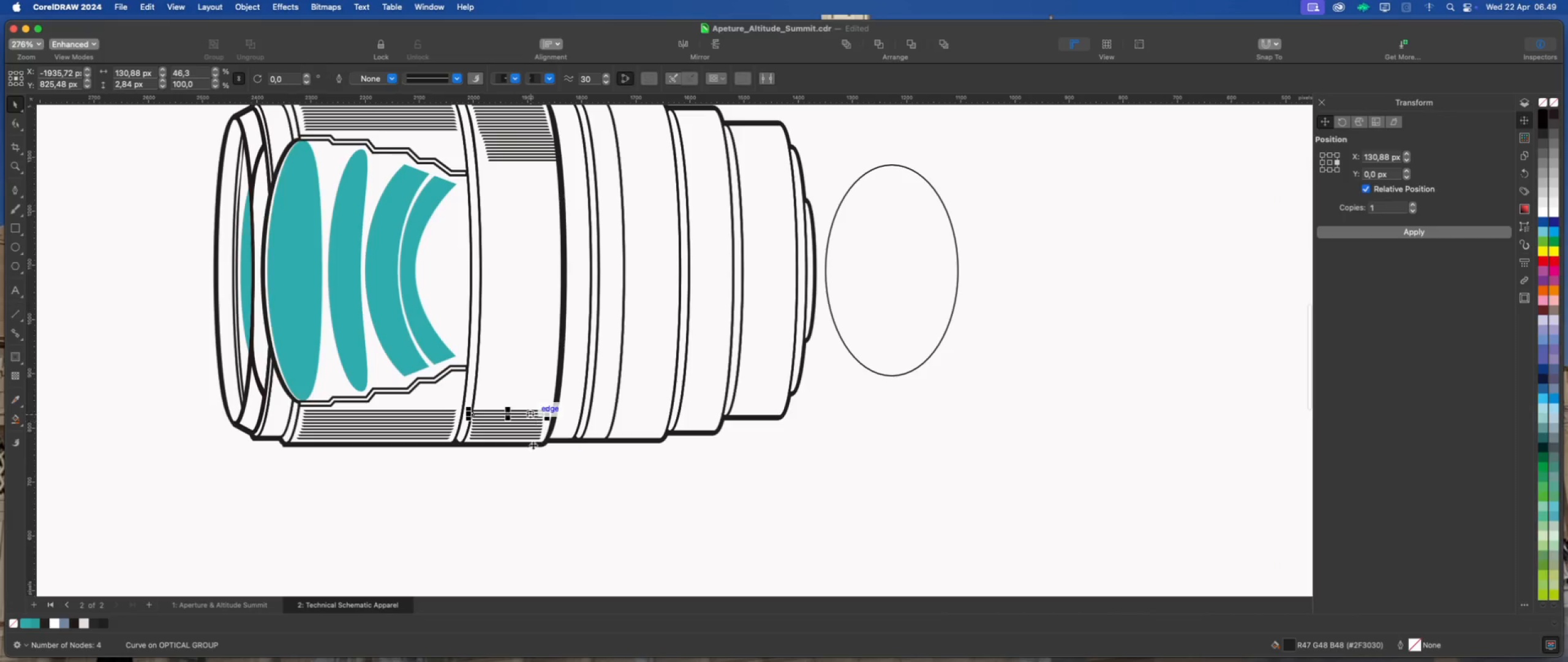 
scroll: coordinate [547, 401], scroll_direction: up, amount: 4.0
 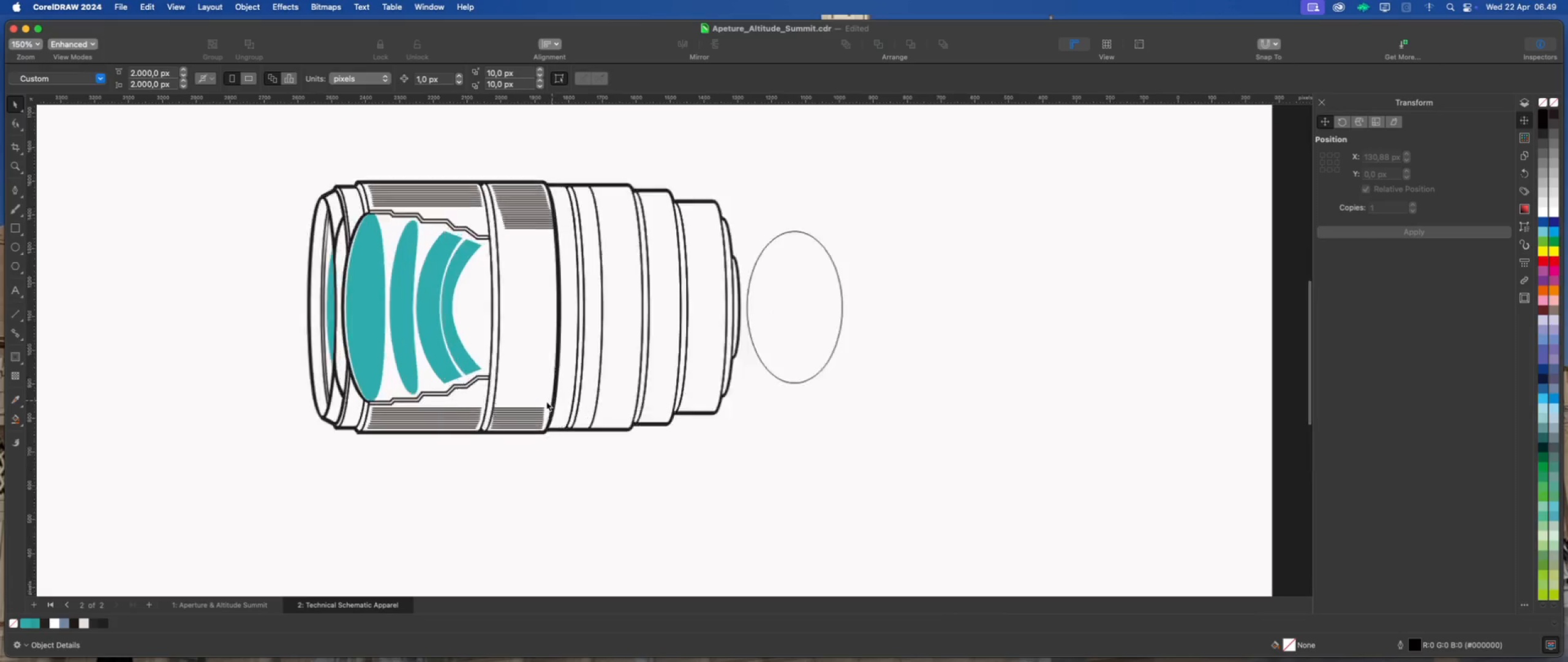 
left_click_drag(start_coordinate=[571, 491], to_coordinate=[464, 404])
 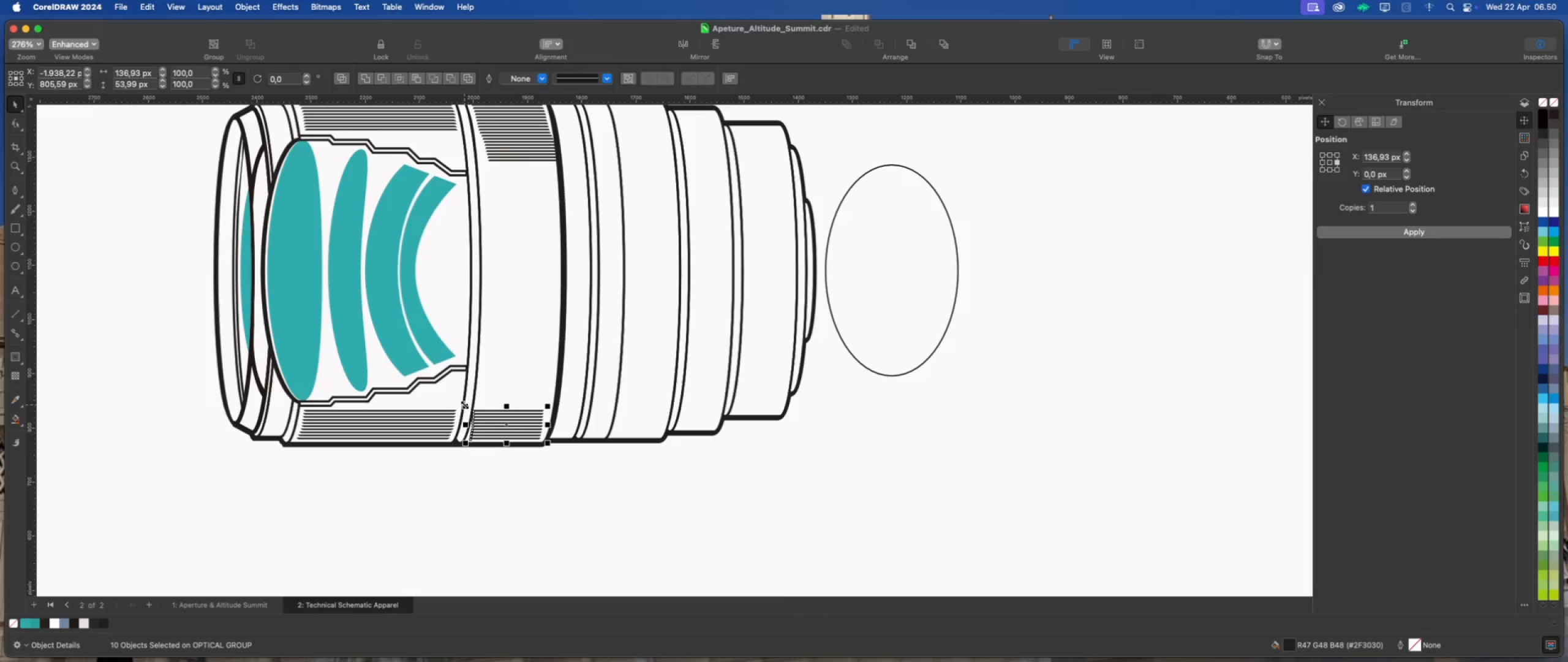 
key(Delete)
 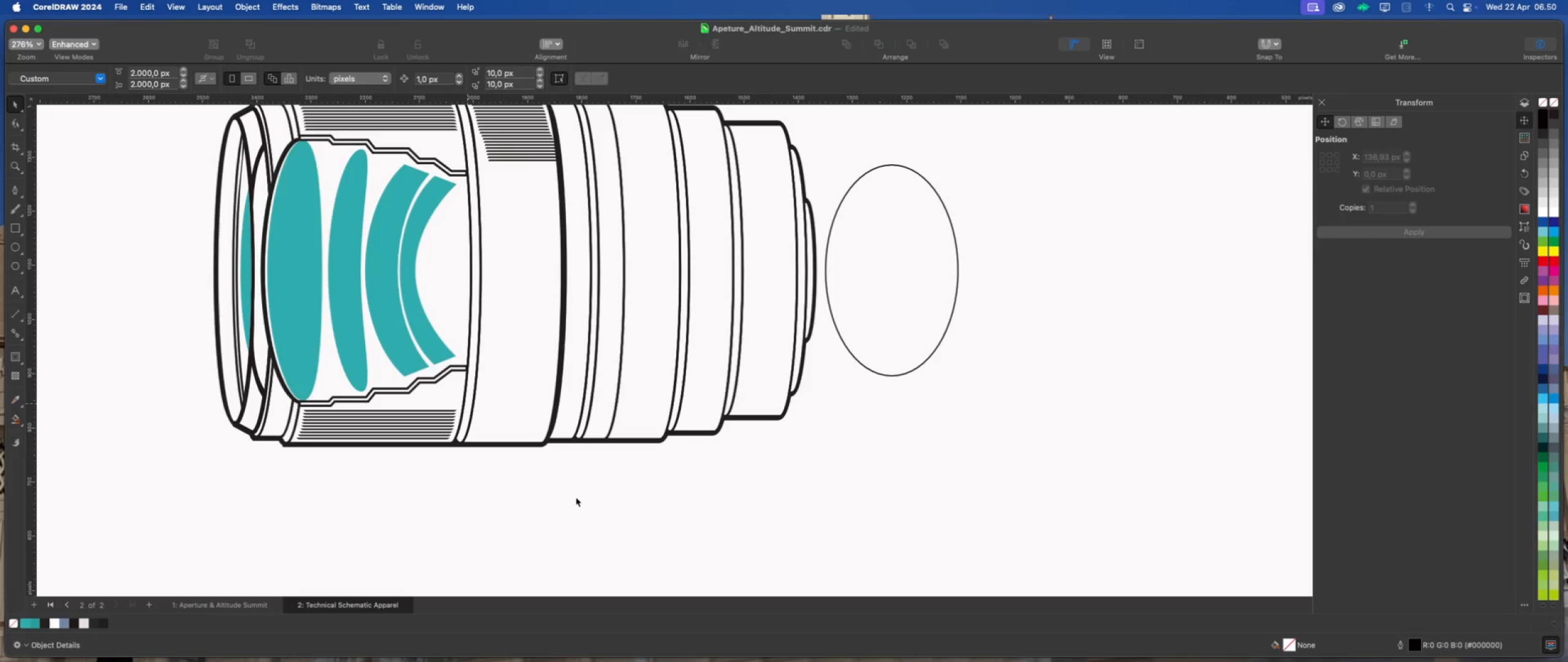 
scroll: coordinate [493, 274], scroll_direction: up, amount: 11.0
 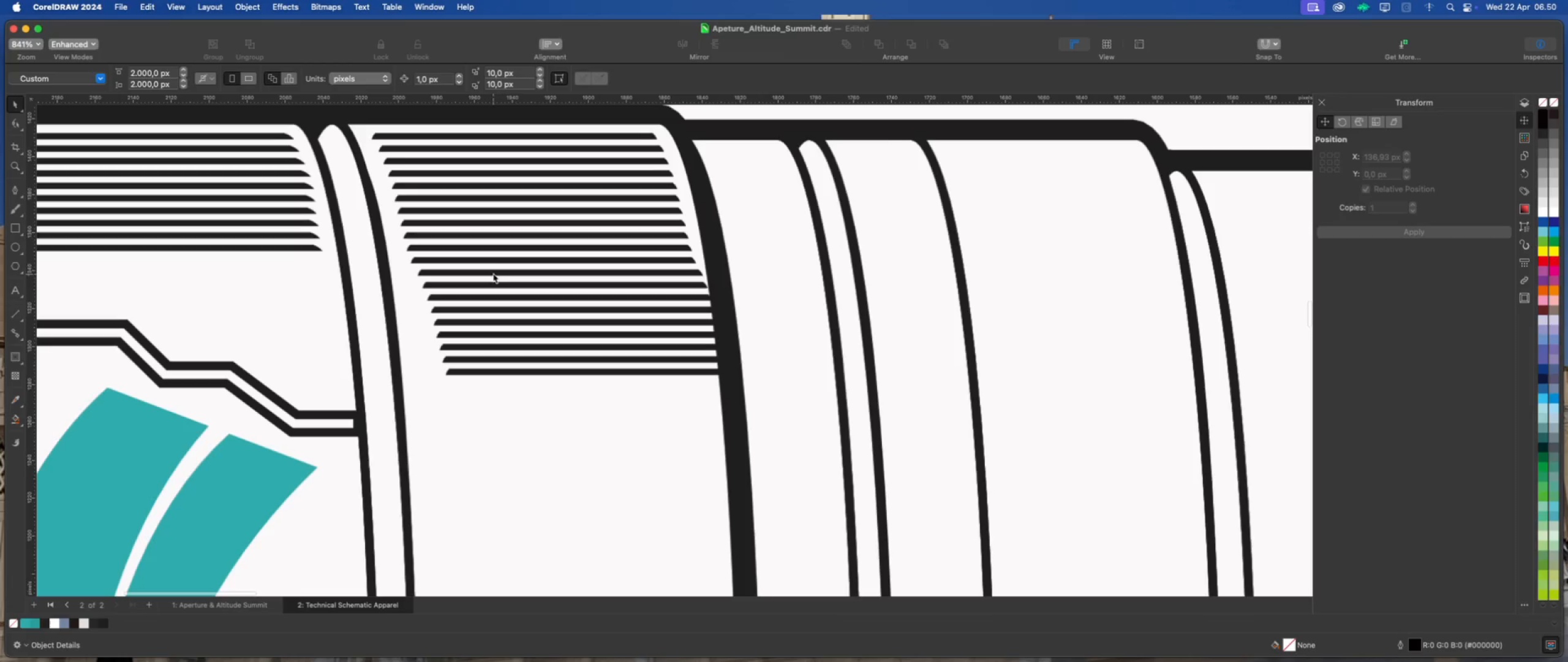 
left_click([492, 272])
 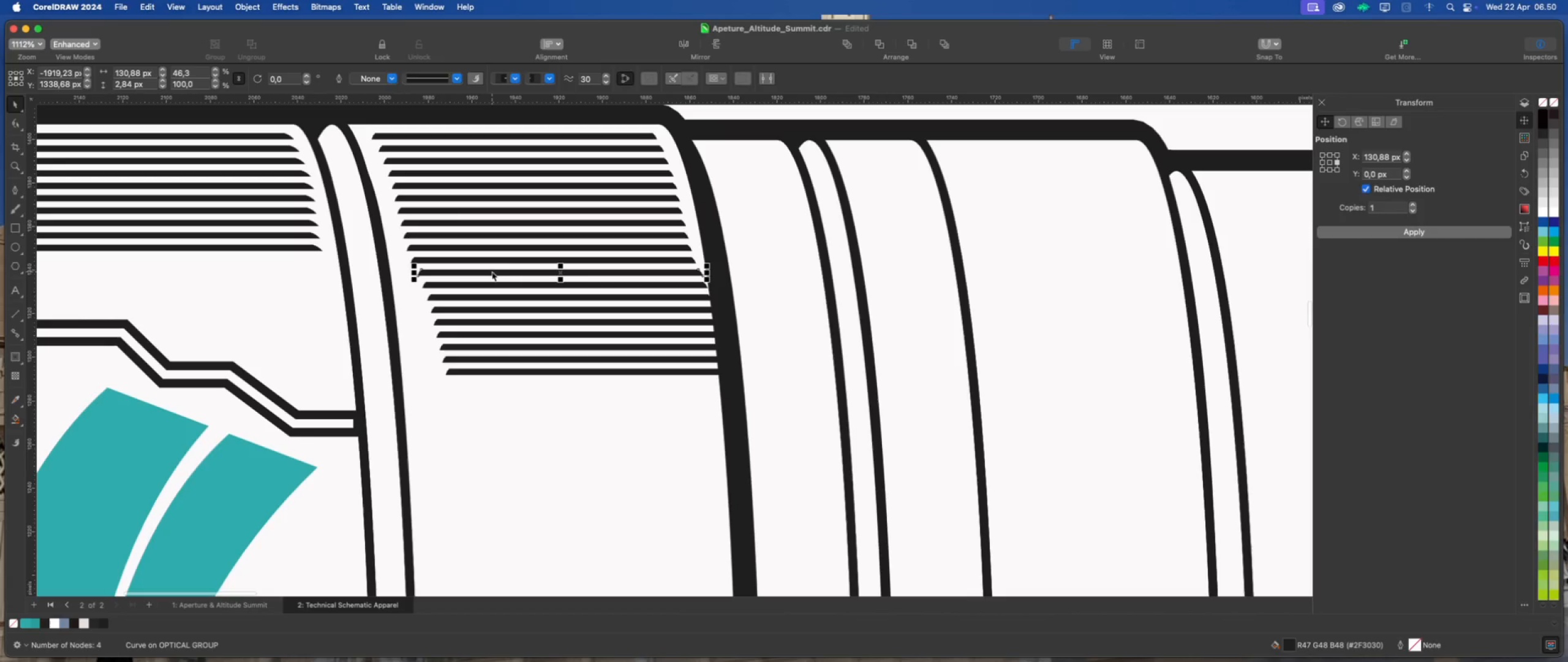 
key(ArrowLeft)
 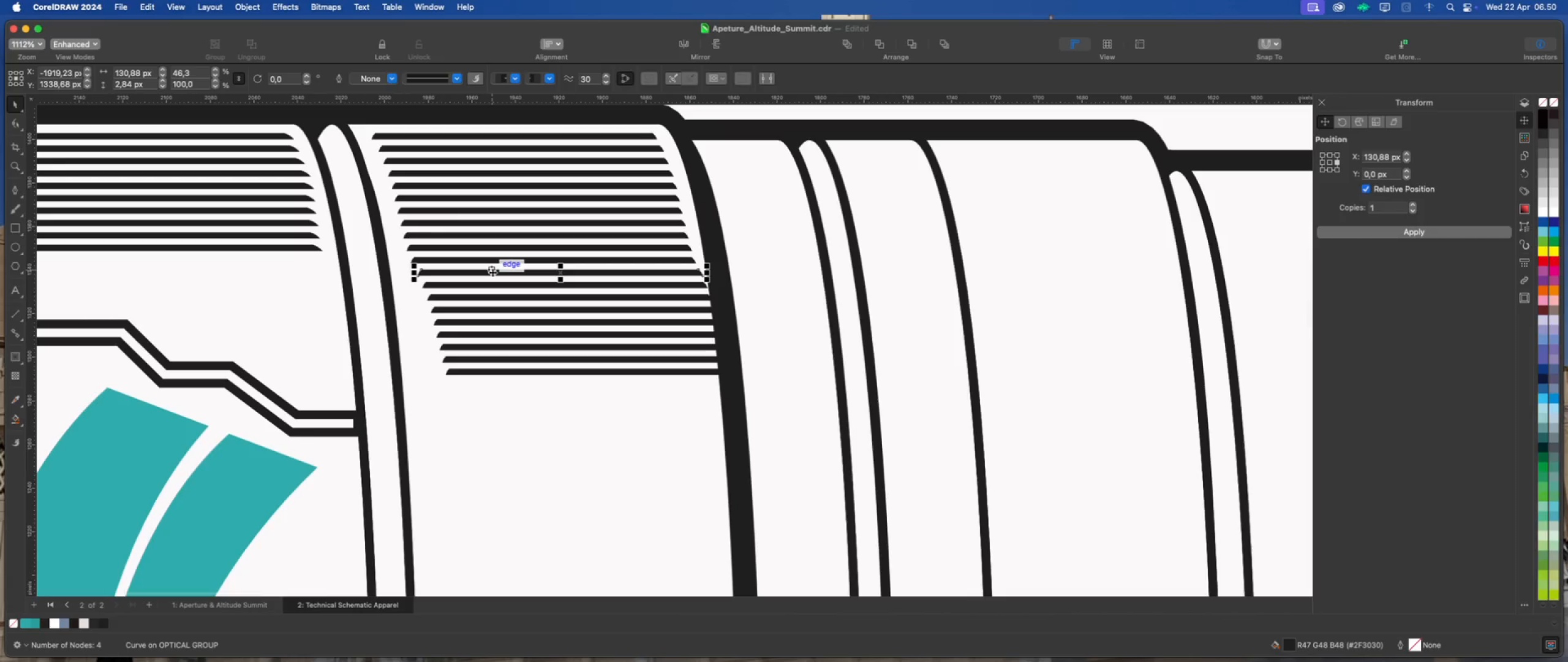 
key(ArrowLeft)
 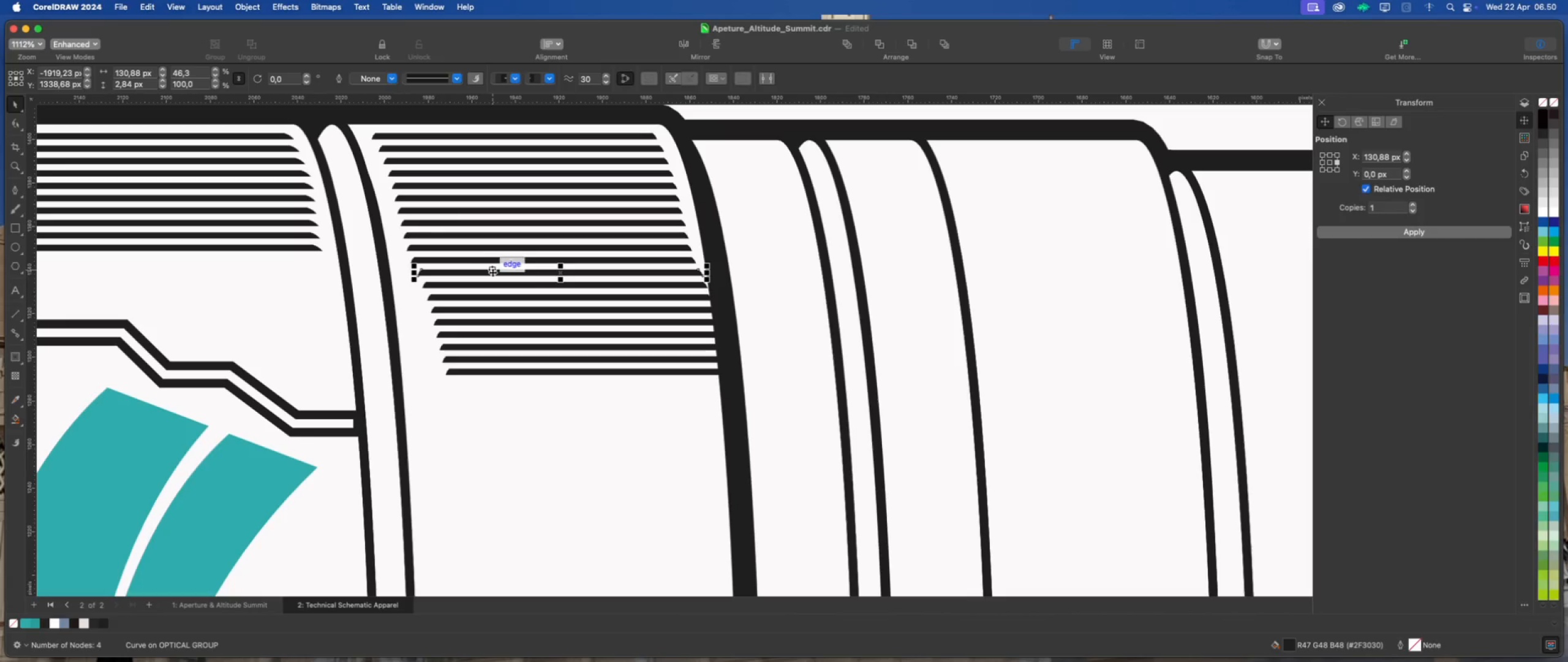 
key(ArrowLeft)
 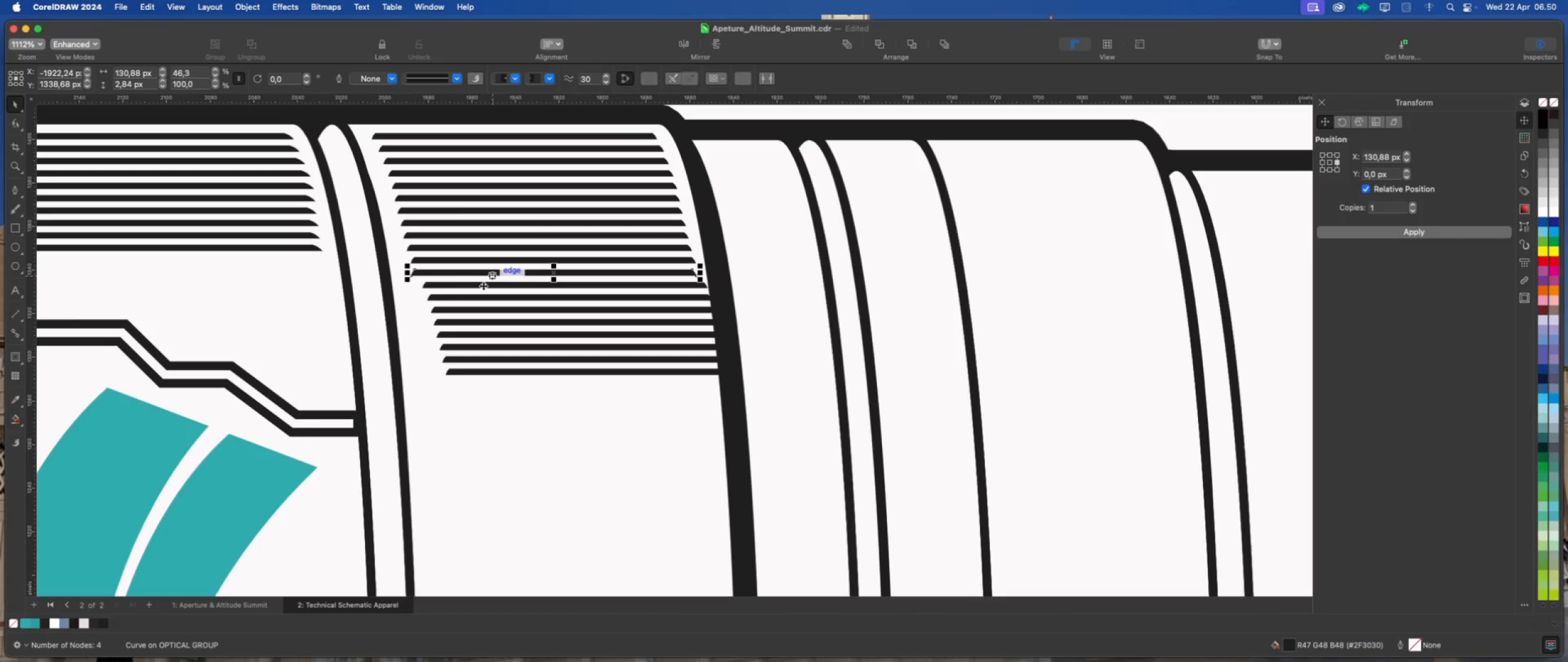 
key(ArrowRight)
 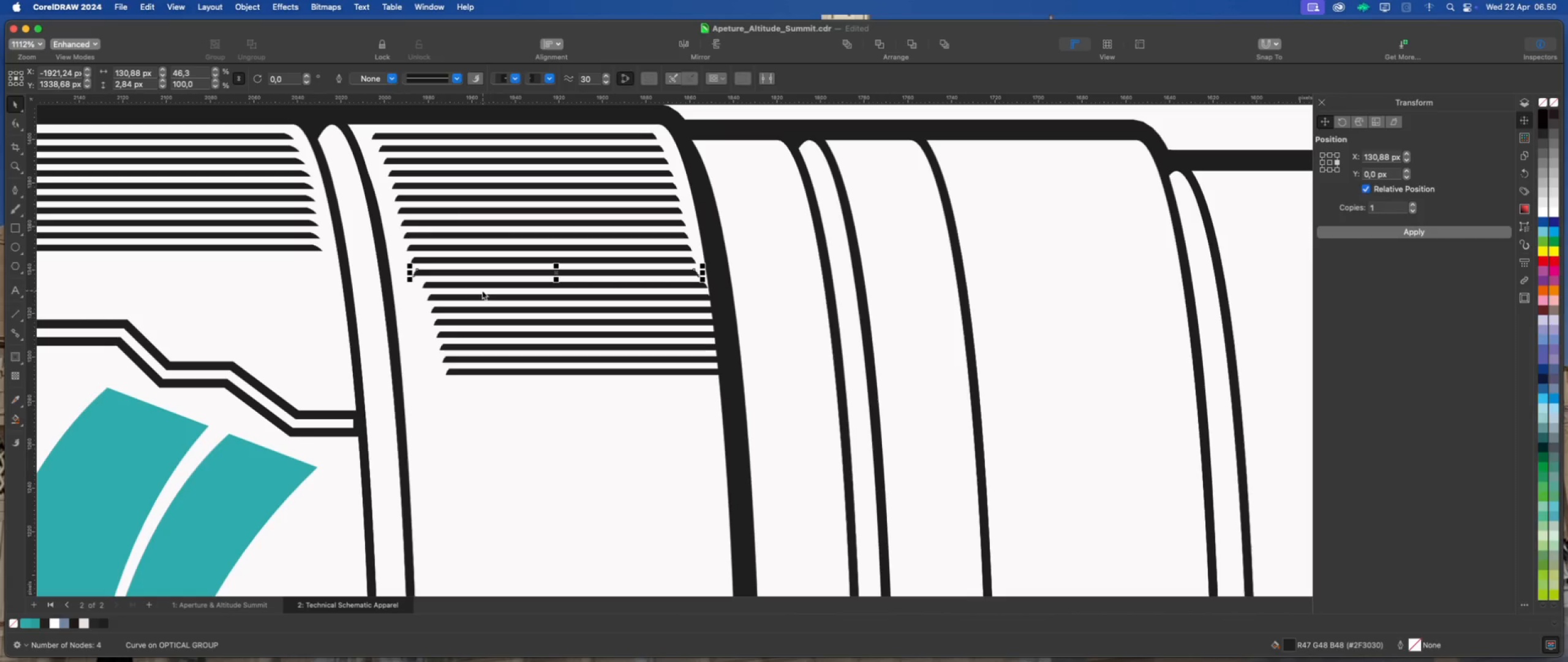 
left_click([482, 286])
 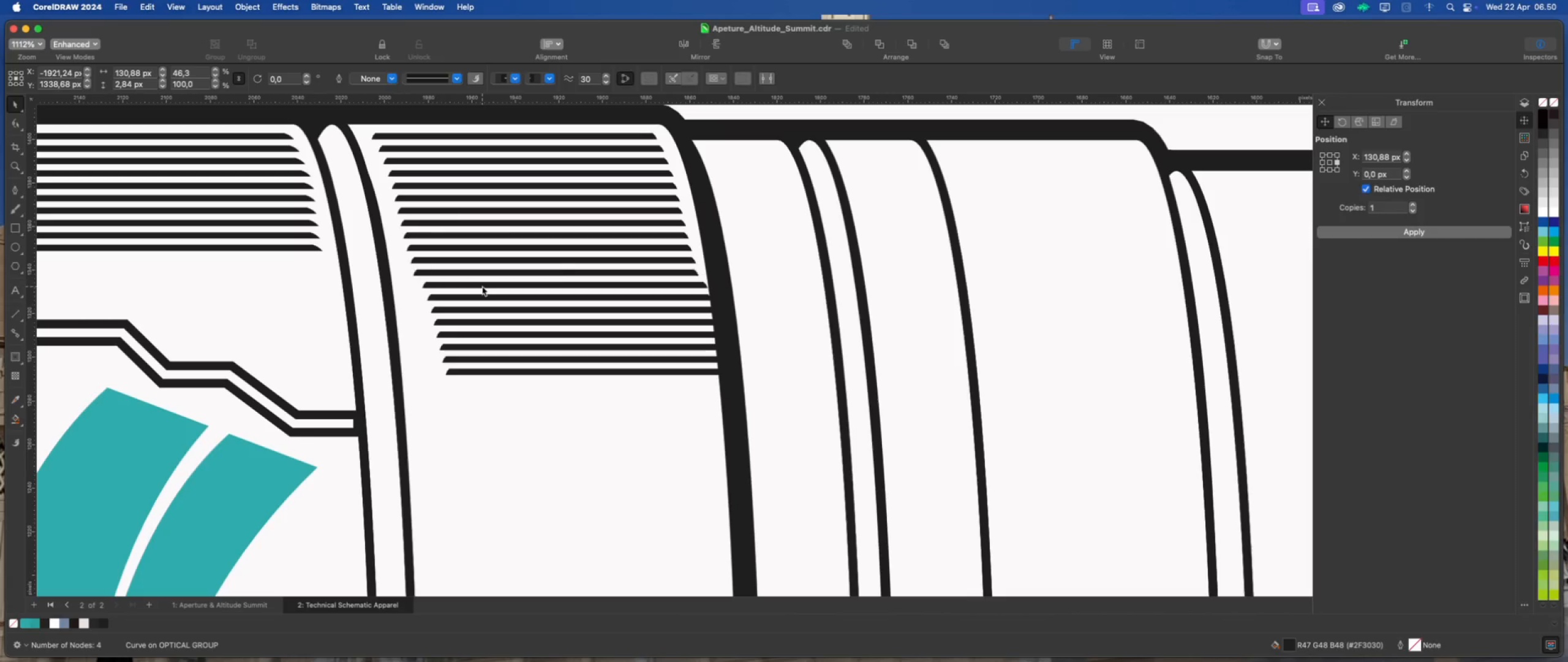 
key(ArrowLeft)
 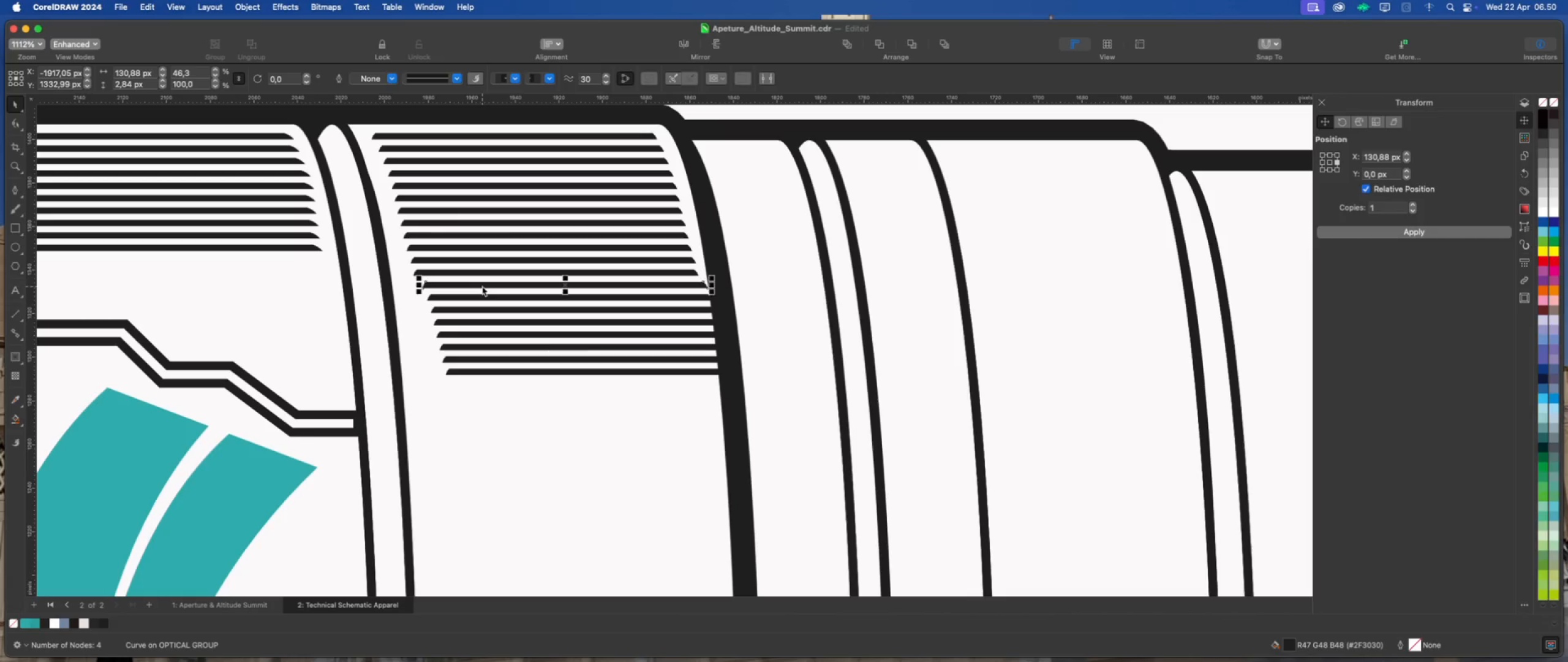 
key(ArrowLeft)
 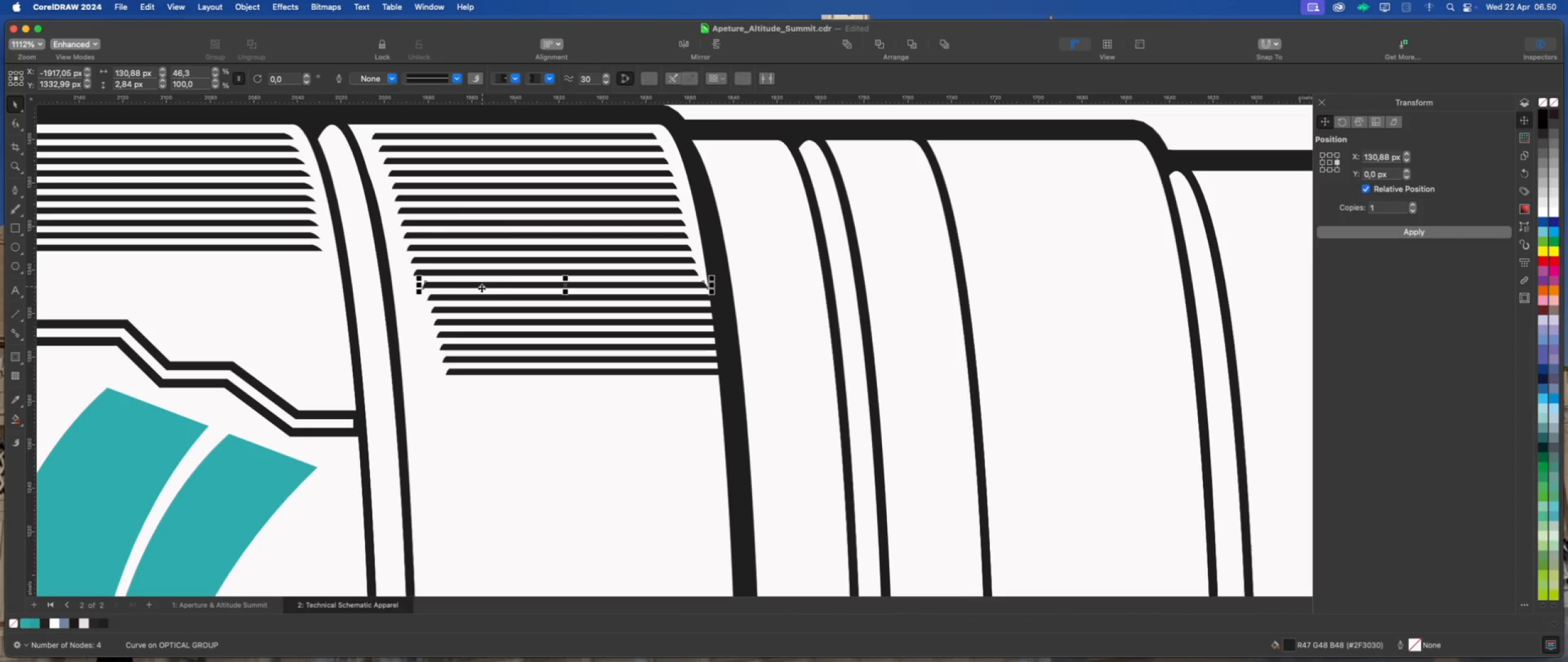 
key(ArrowLeft)
 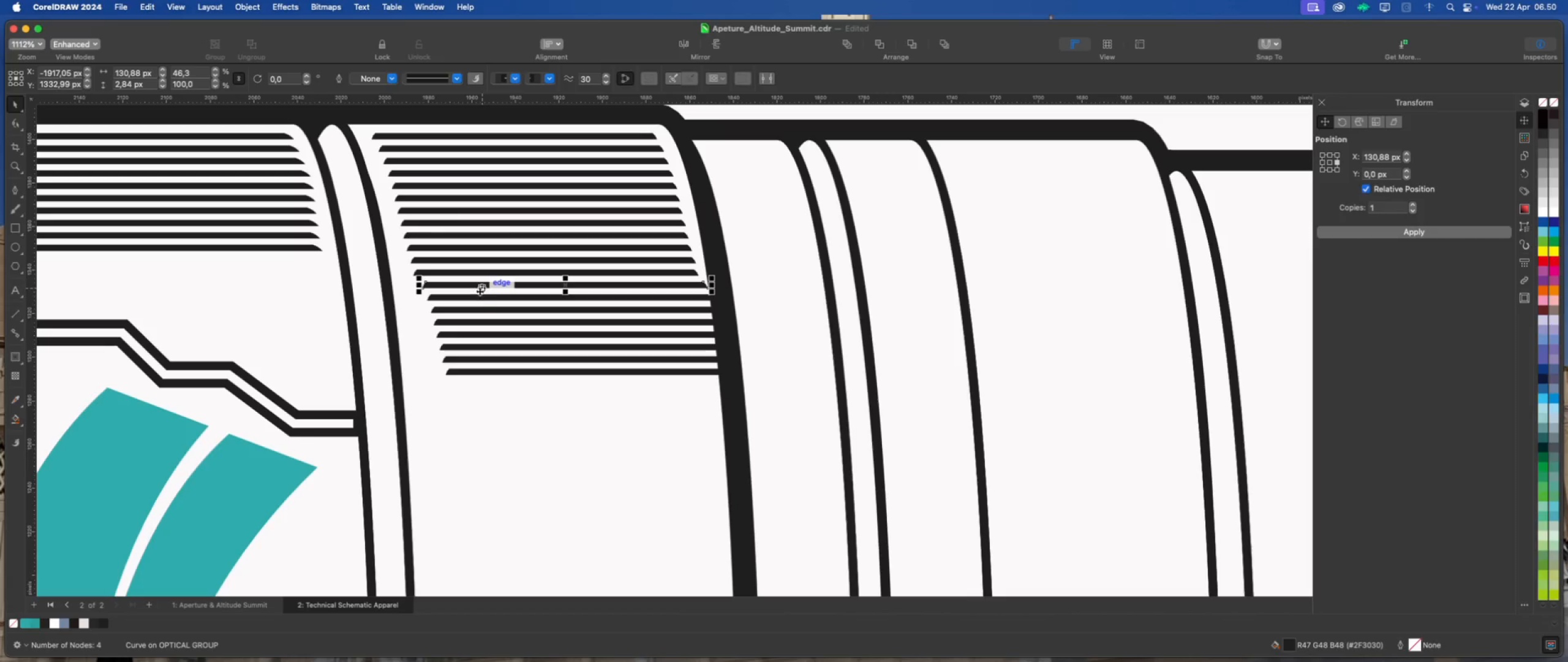 
key(ArrowLeft)
 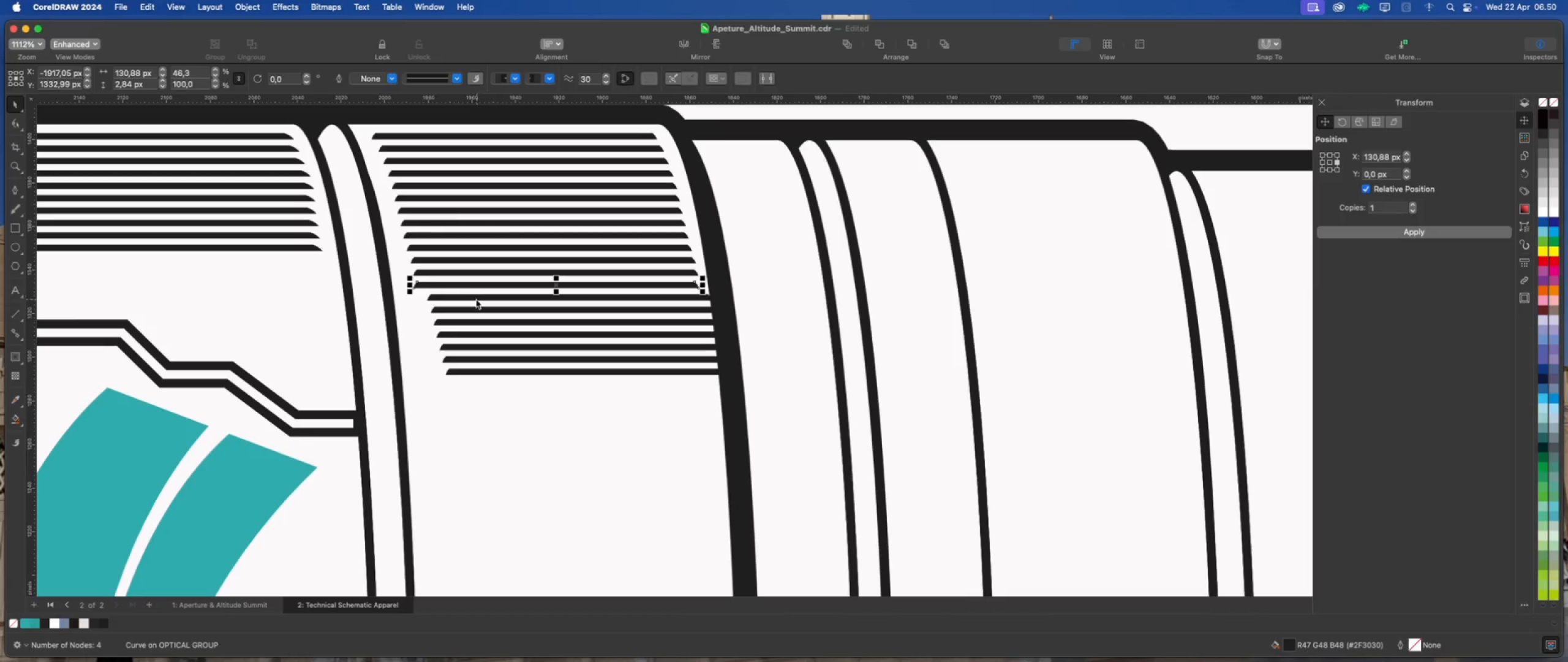 
key(ArrowRight)
 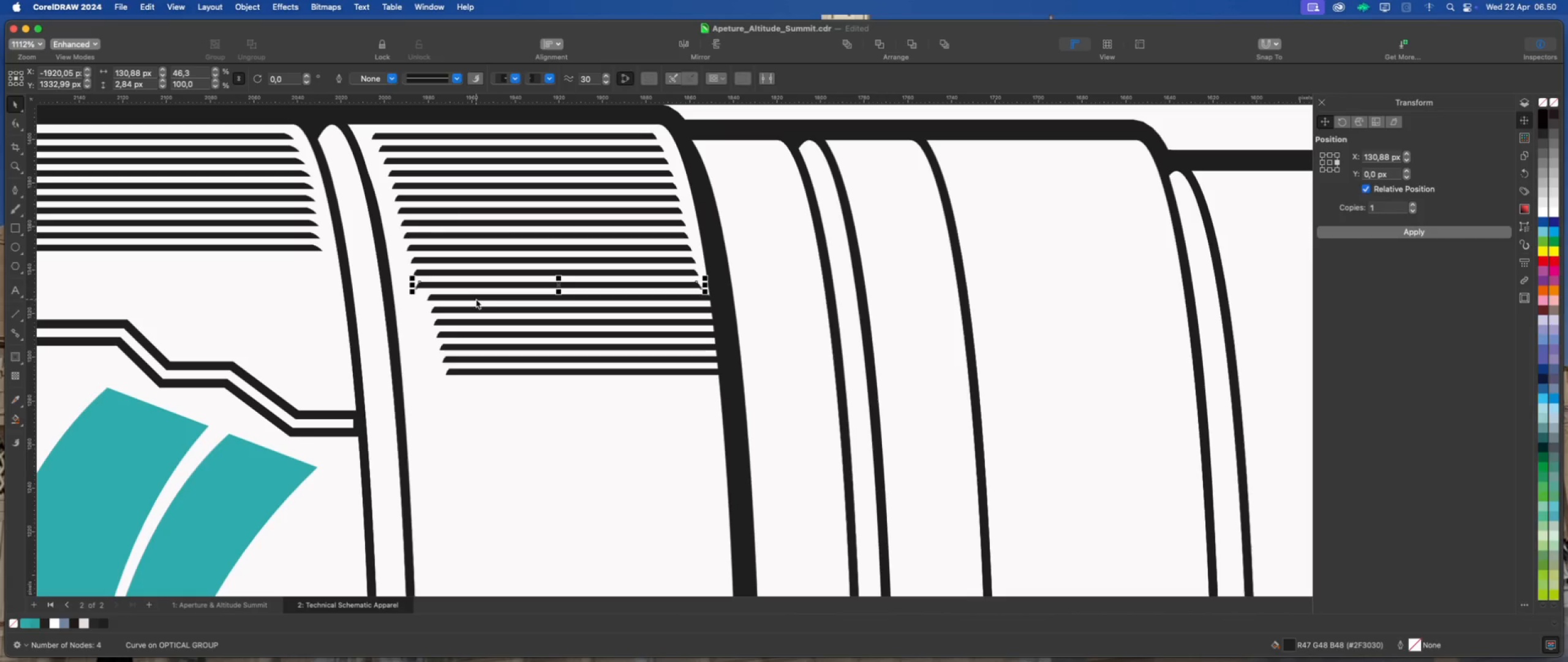 
left_click([476, 299])
 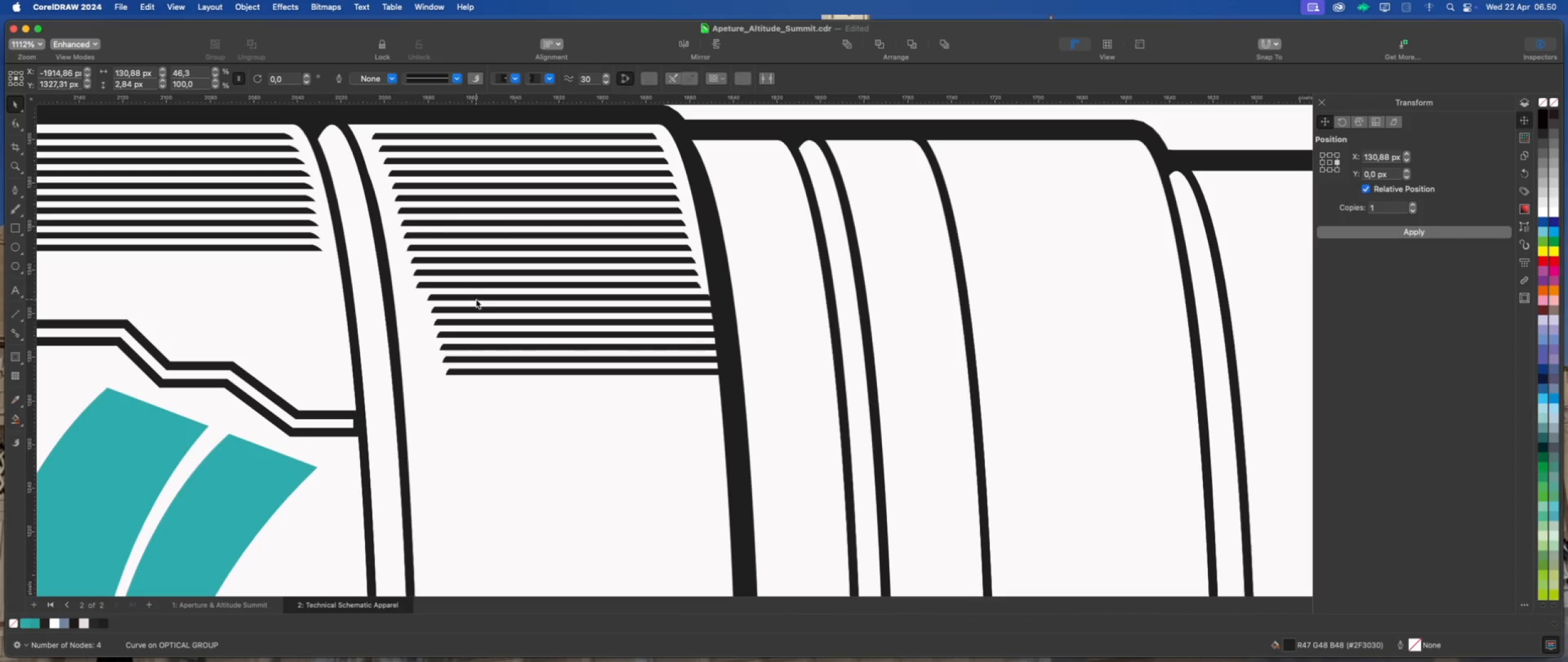 
key(ArrowLeft)
 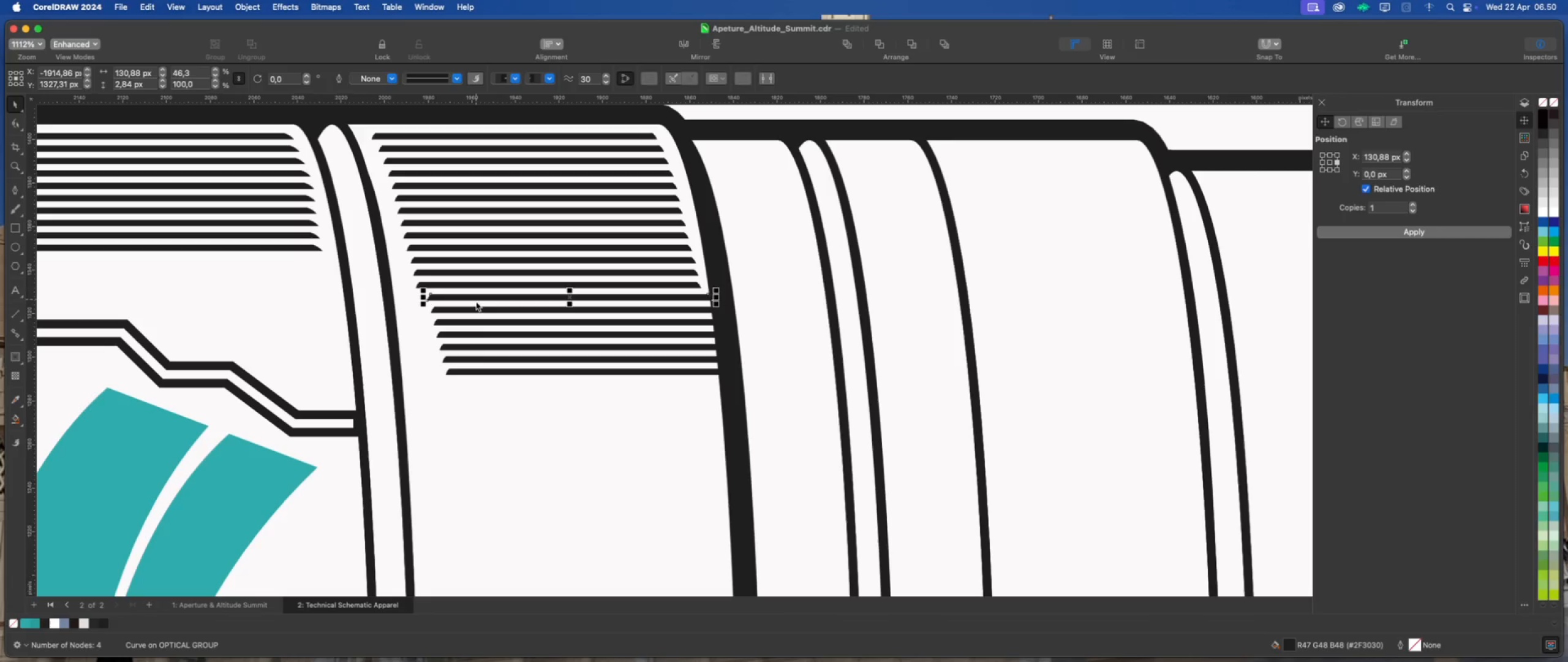 
key(ArrowLeft)
 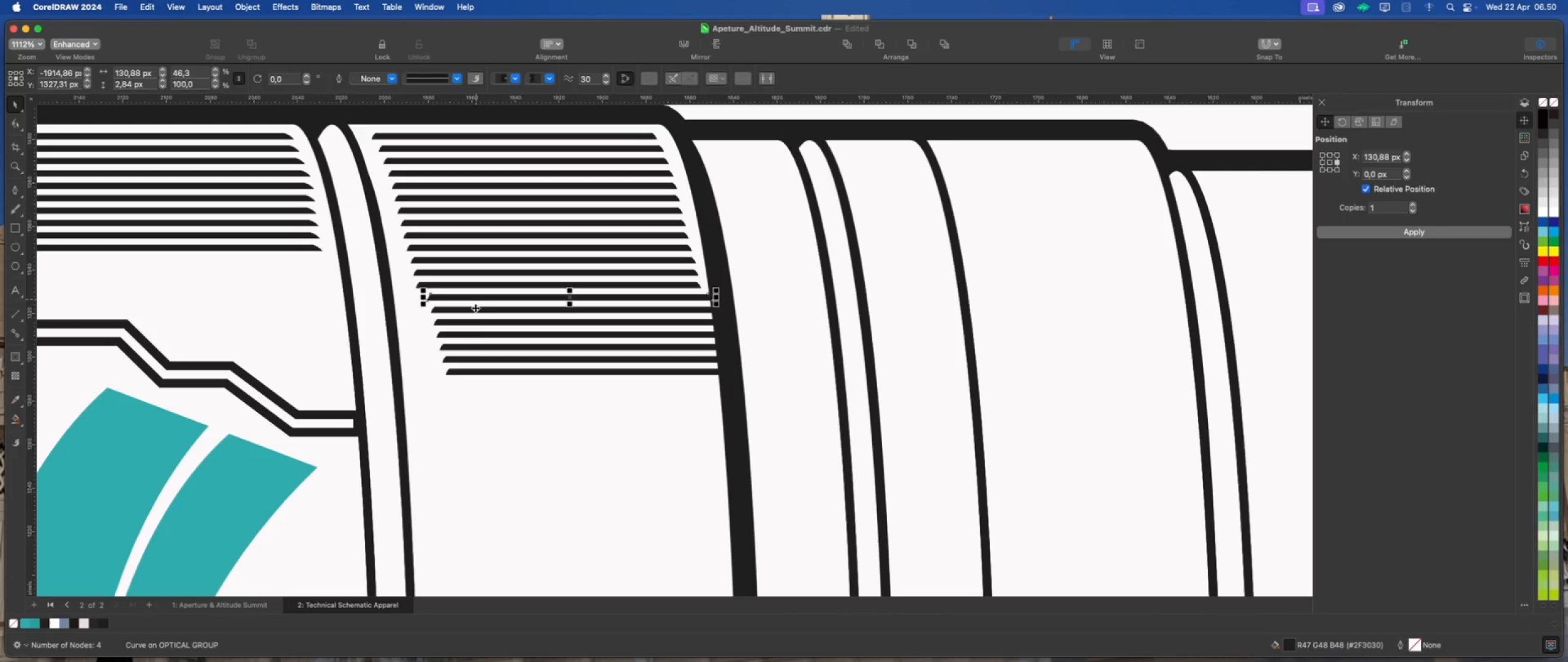 
key(ArrowLeft)
 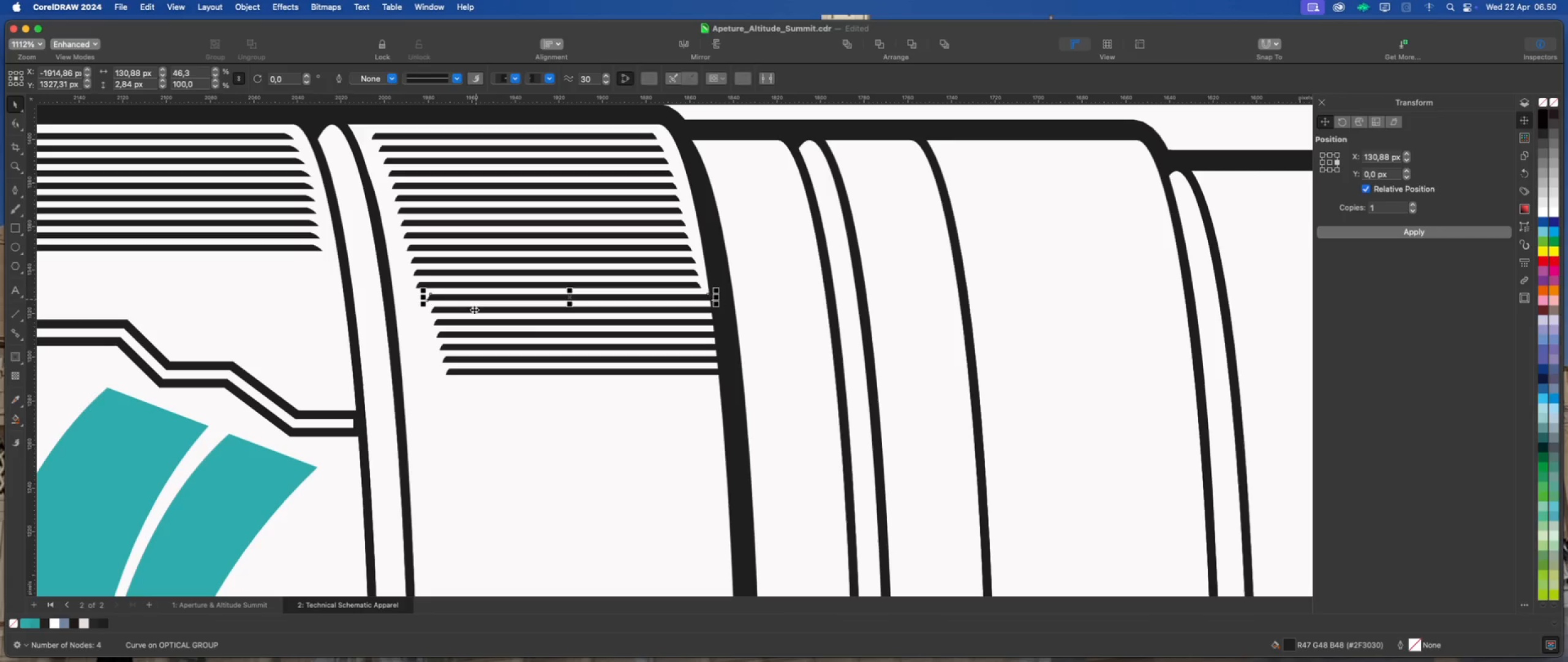 
key(ArrowLeft)
 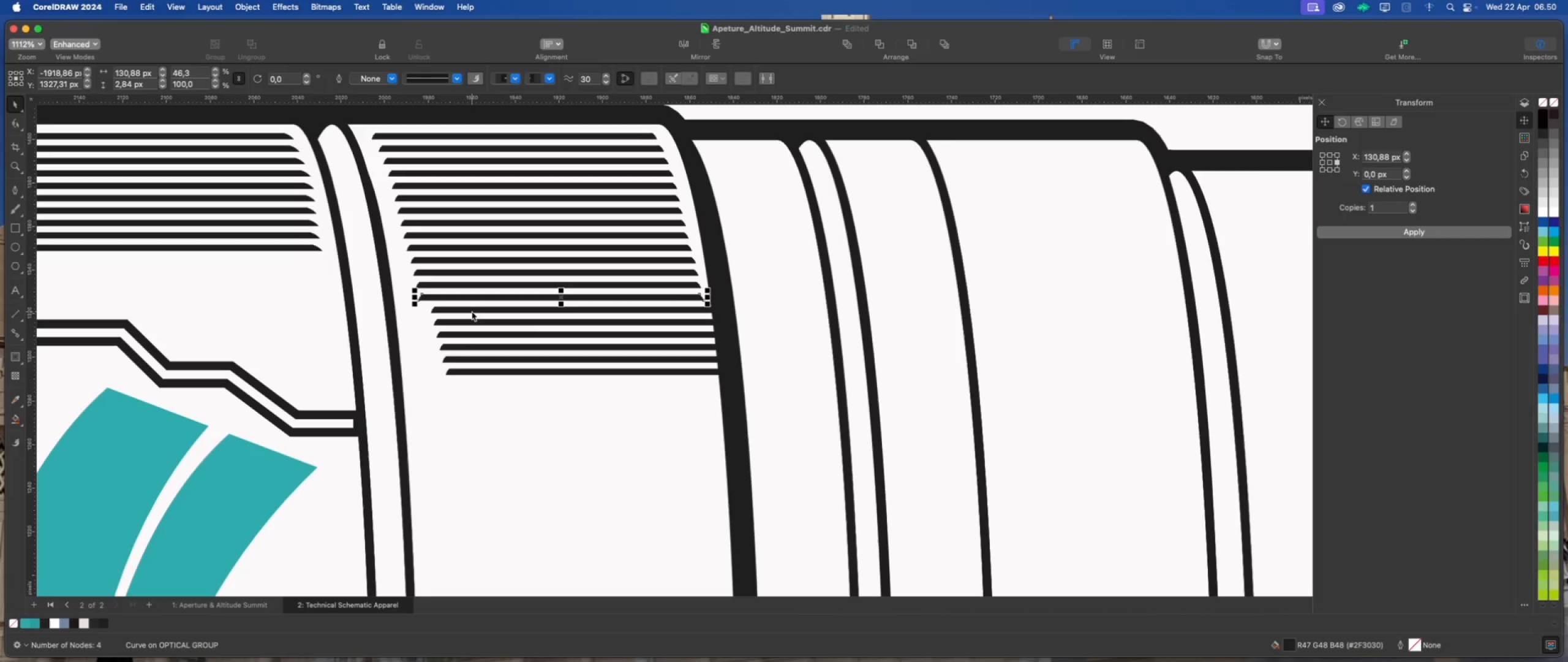 
left_click([473, 310])
 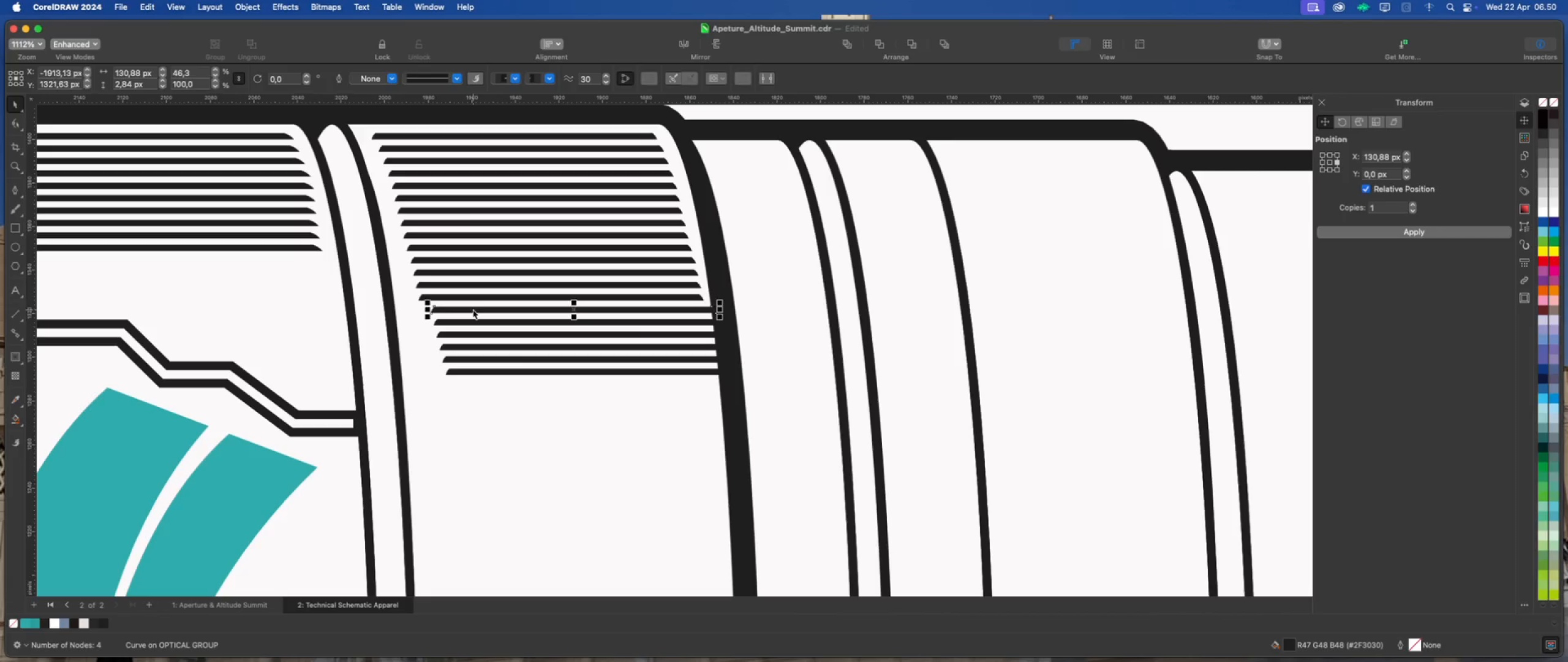 
key(ArrowLeft)
 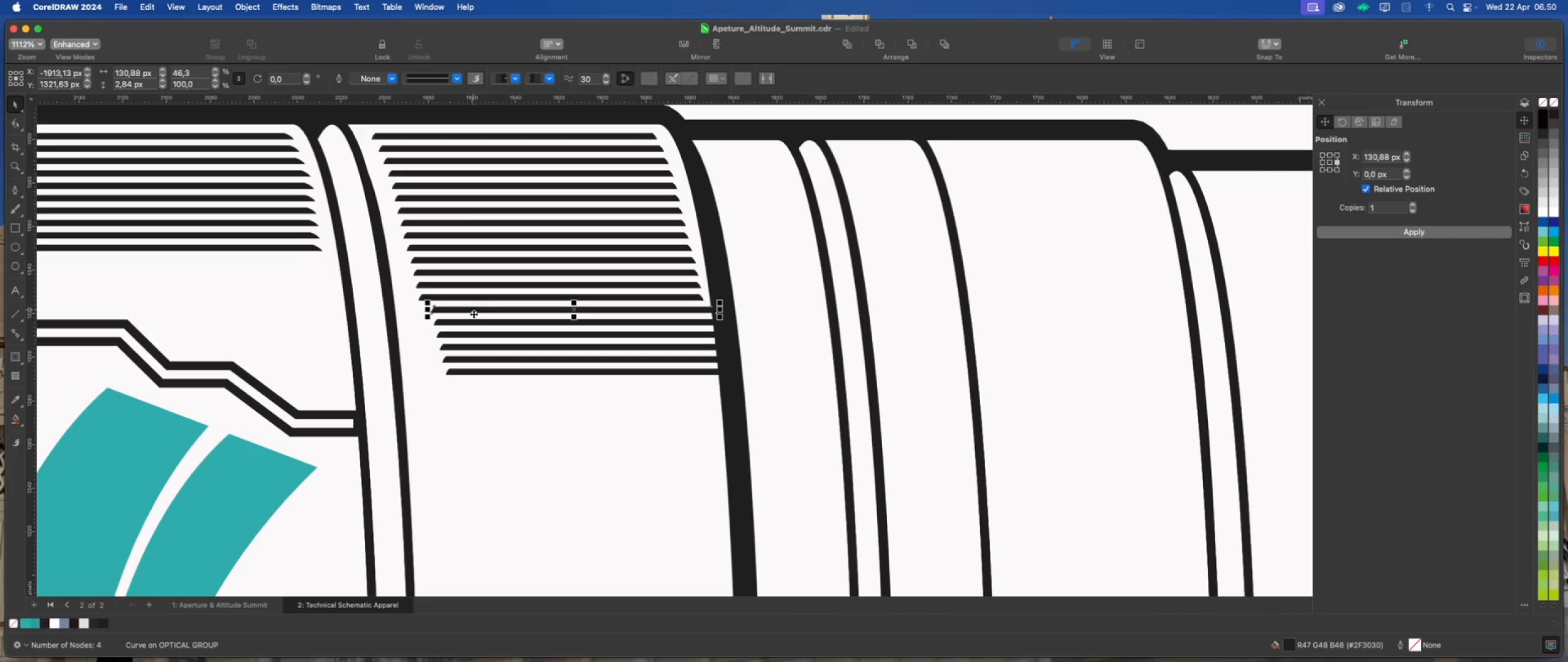 
key(ArrowLeft)
 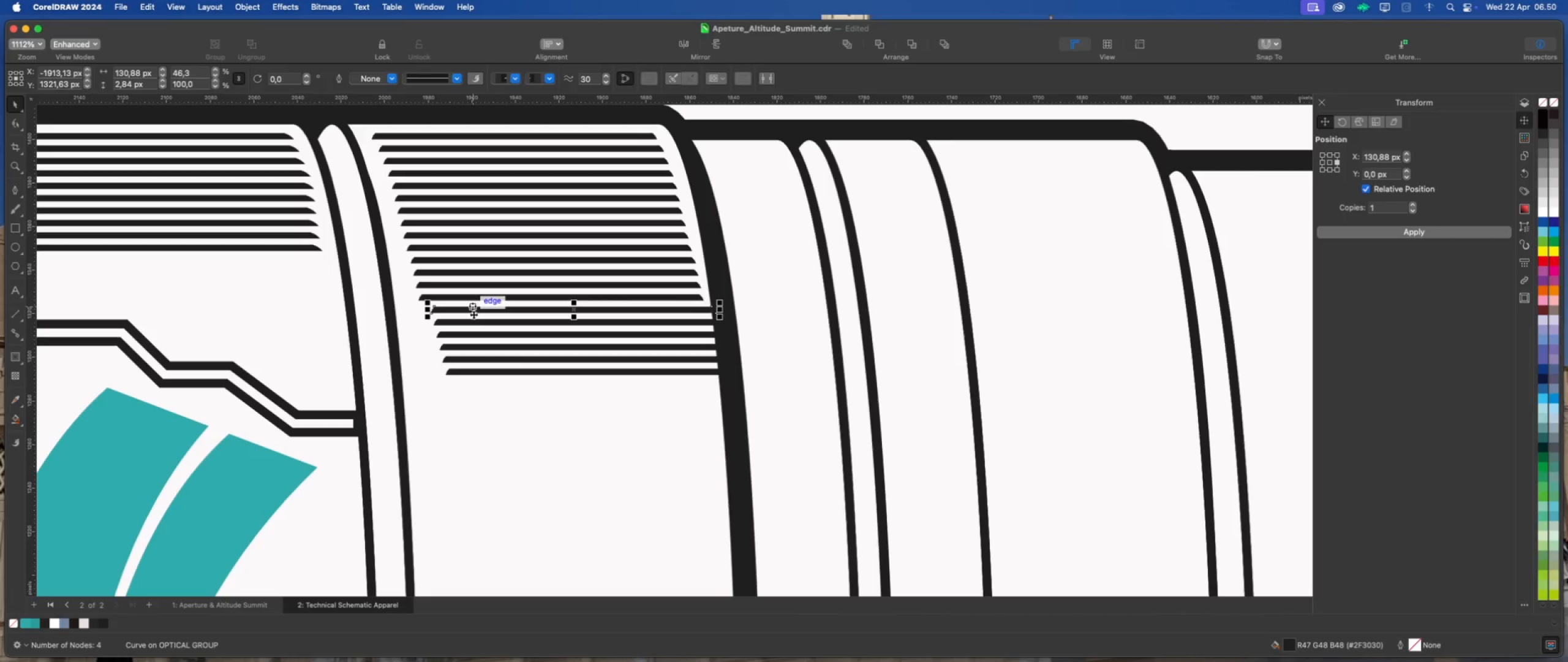 
key(ArrowLeft)
 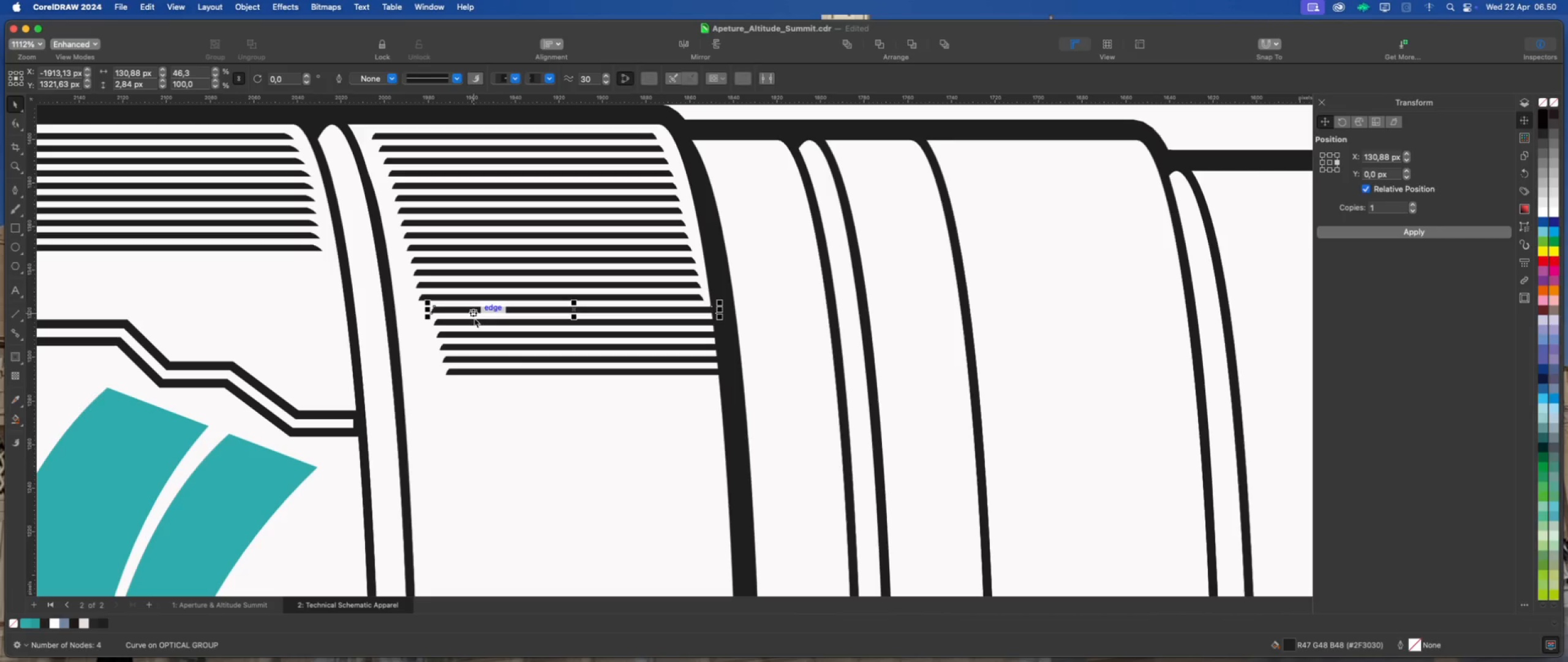 
key(ArrowLeft)
 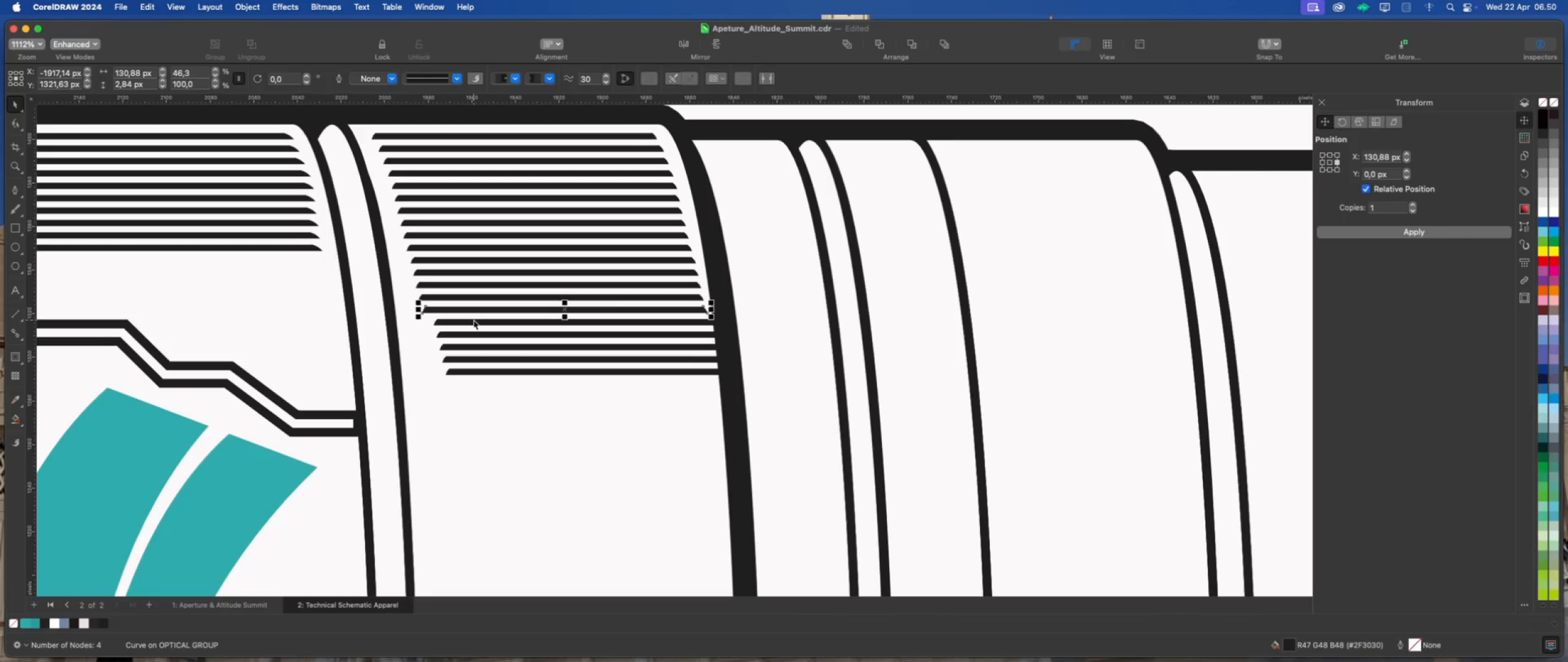 
key(ArrowRight)
 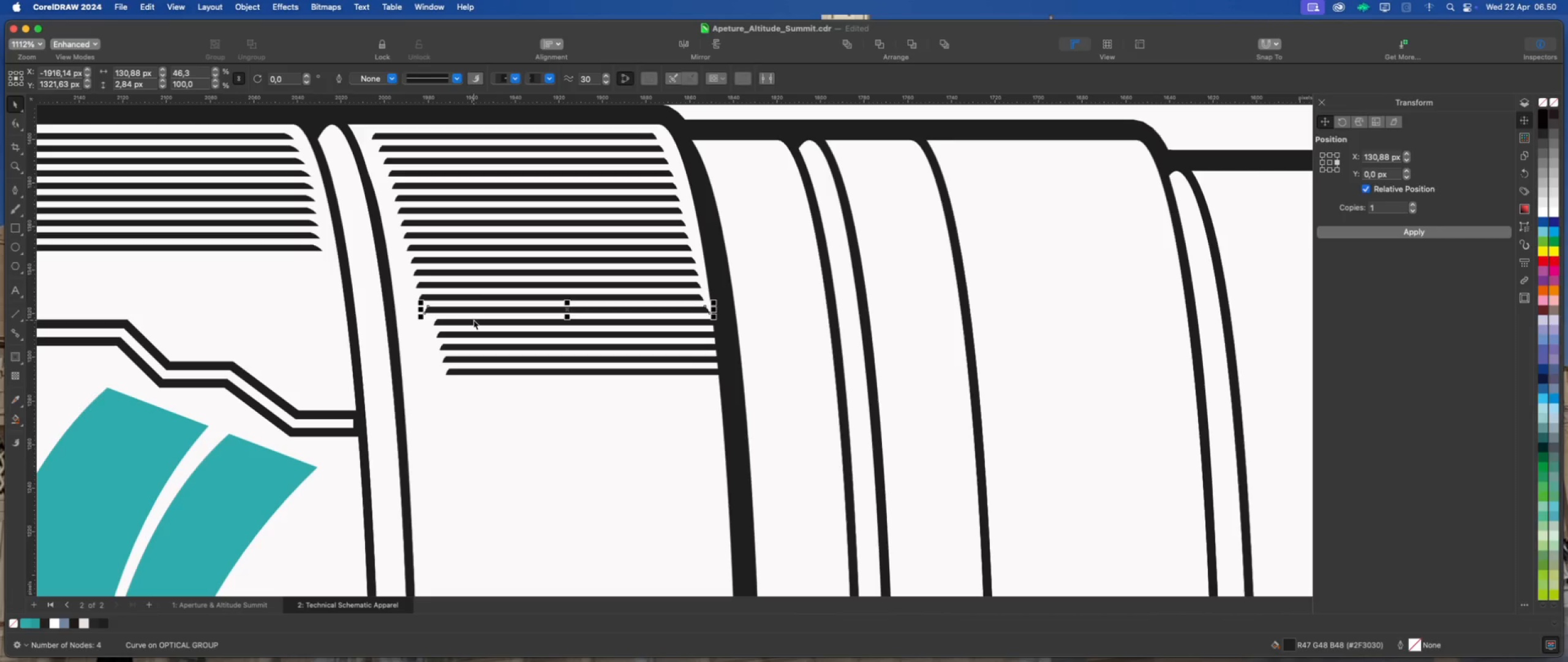 
left_click([473, 320])
 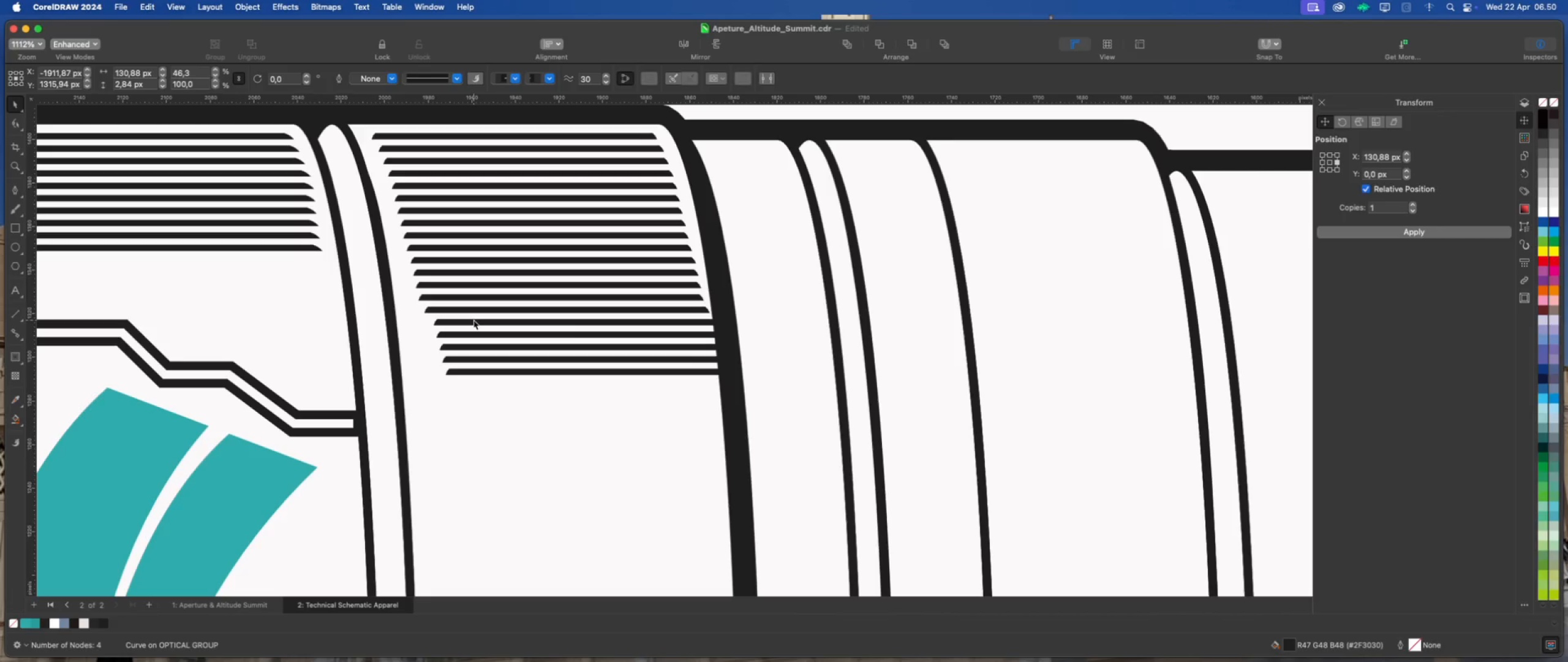 
key(ArrowLeft)
 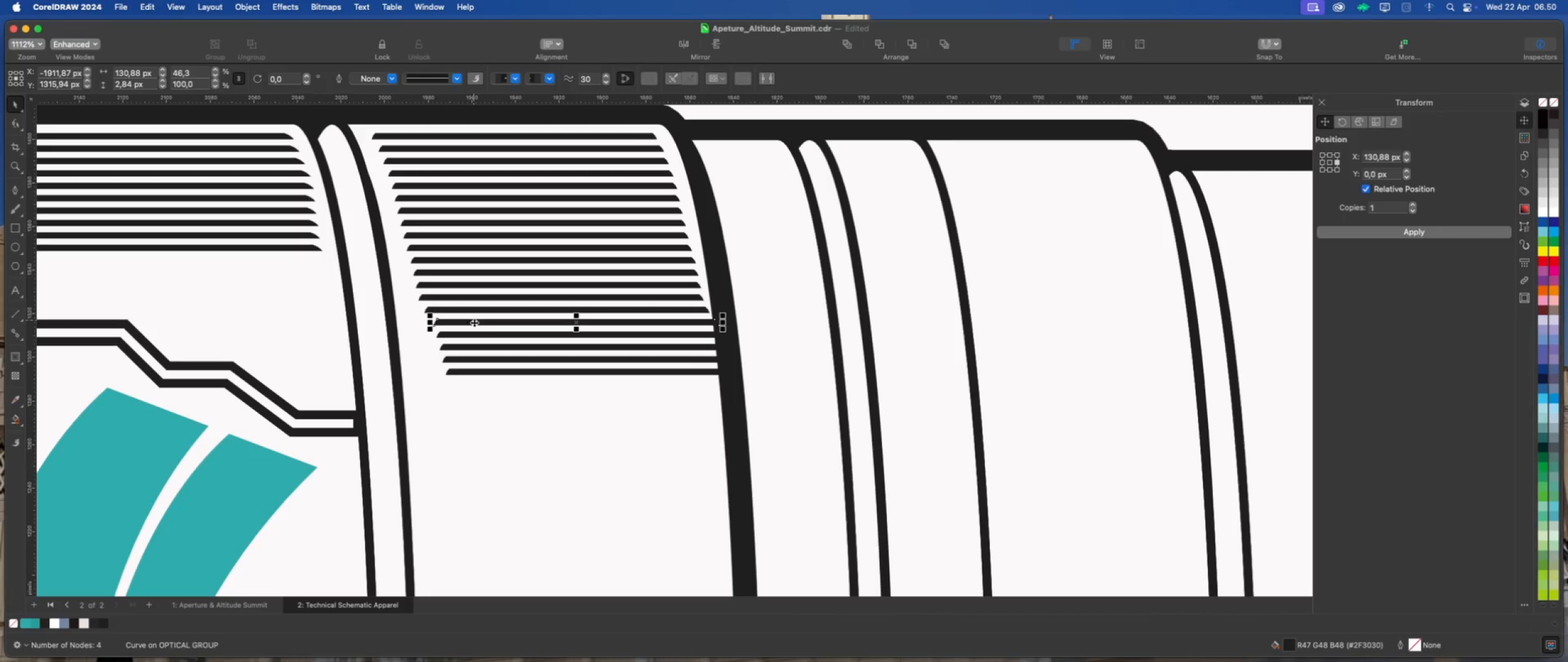 
key(ArrowLeft)
 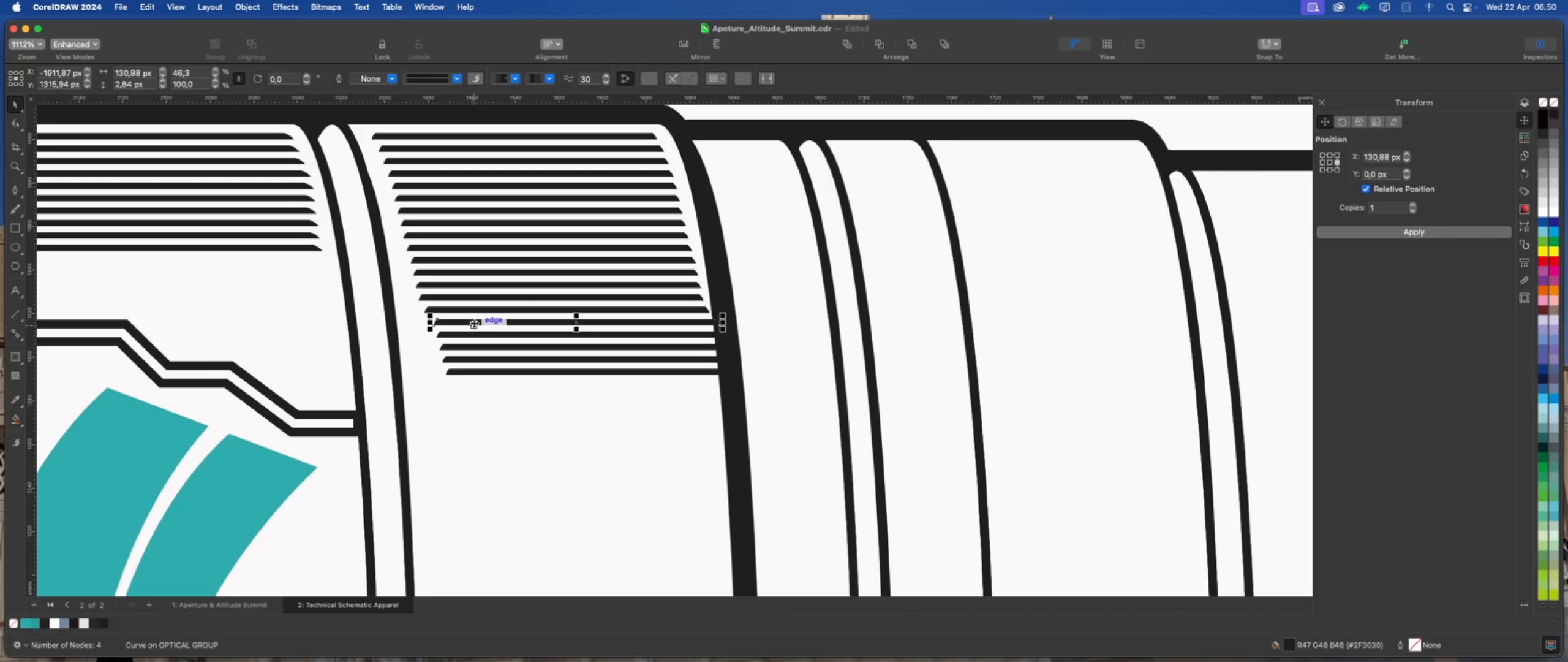 
key(ArrowLeft)
 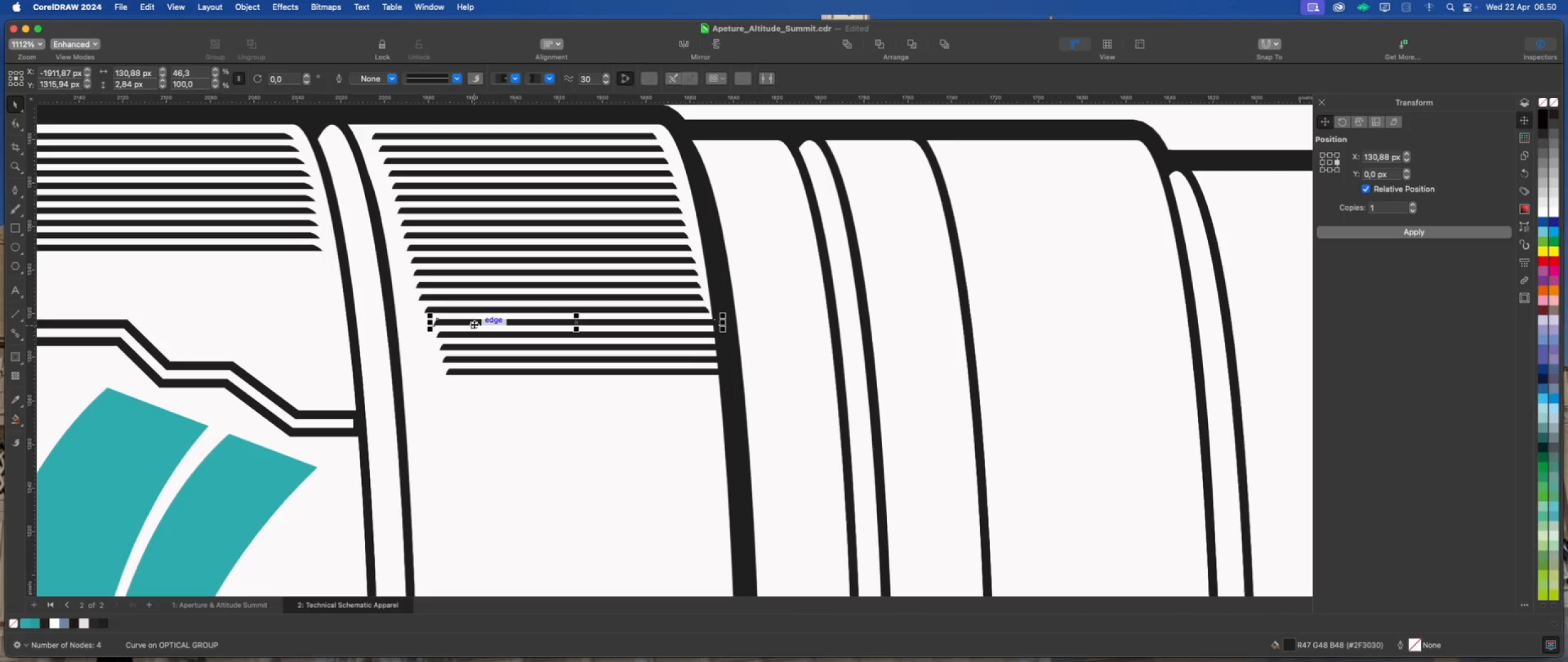 
key(ArrowLeft)
 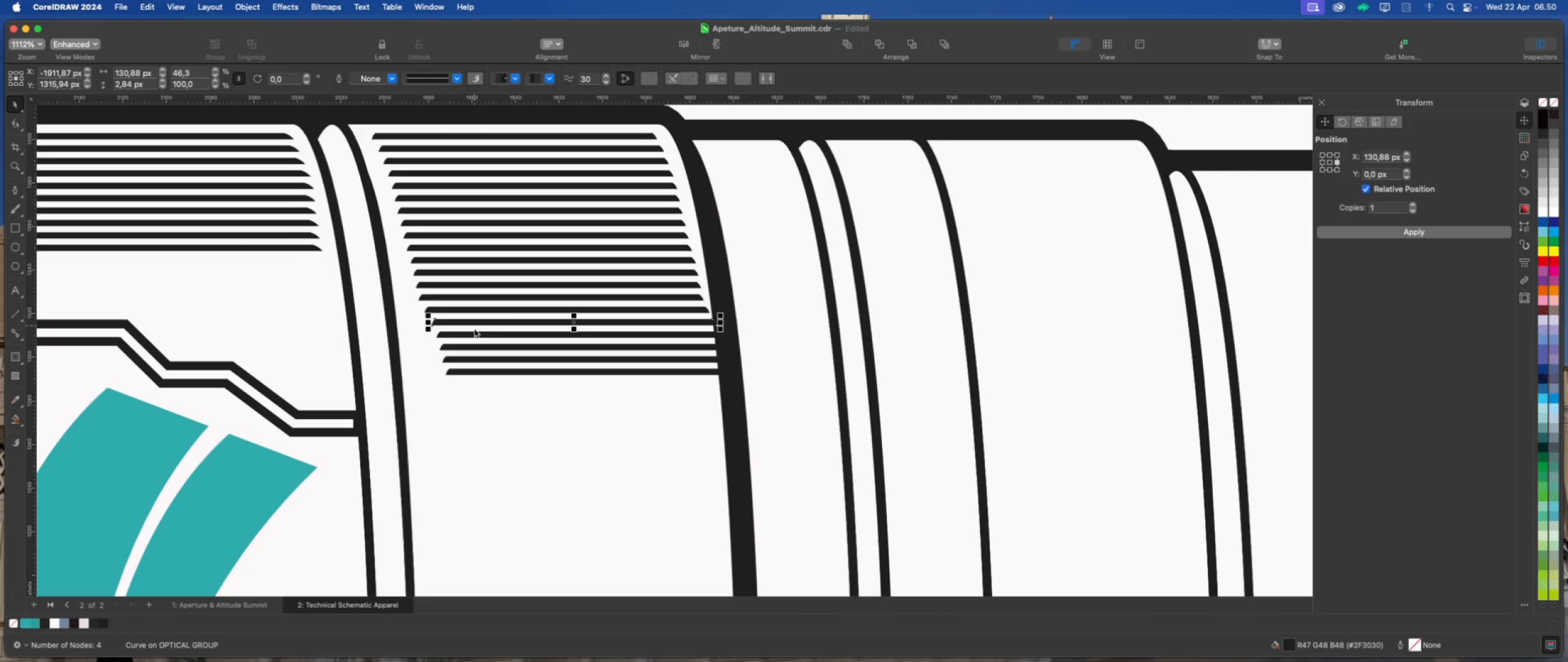 
key(ArrowLeft)
 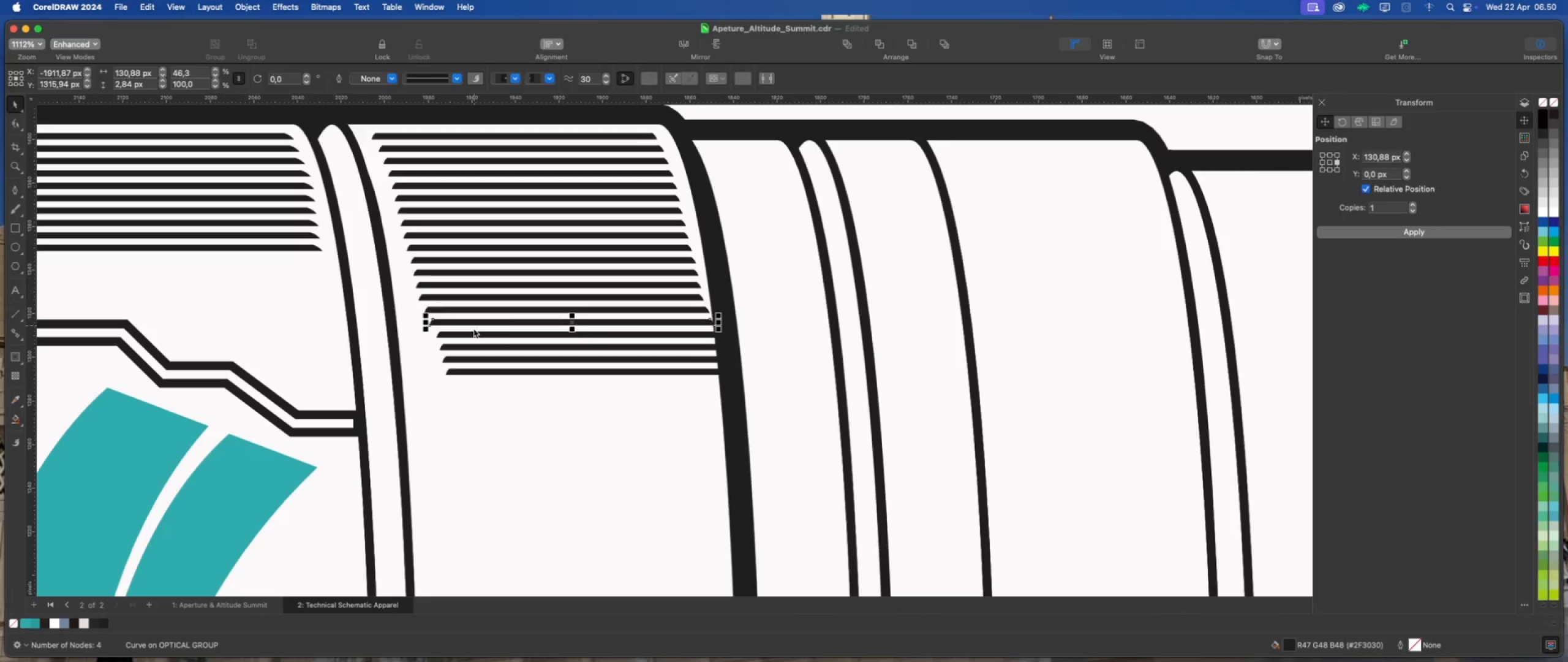 
key(ArrowLeft)
 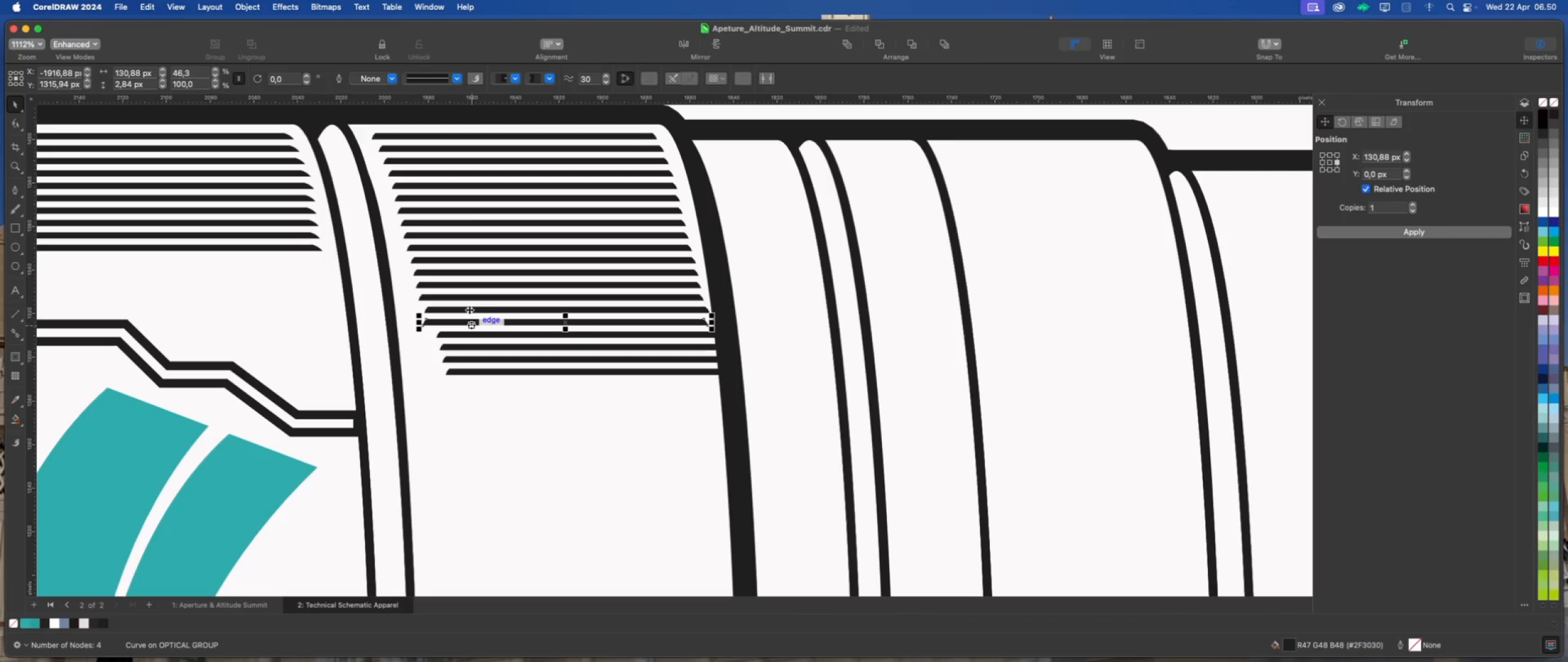 
left_click([467, 310])
 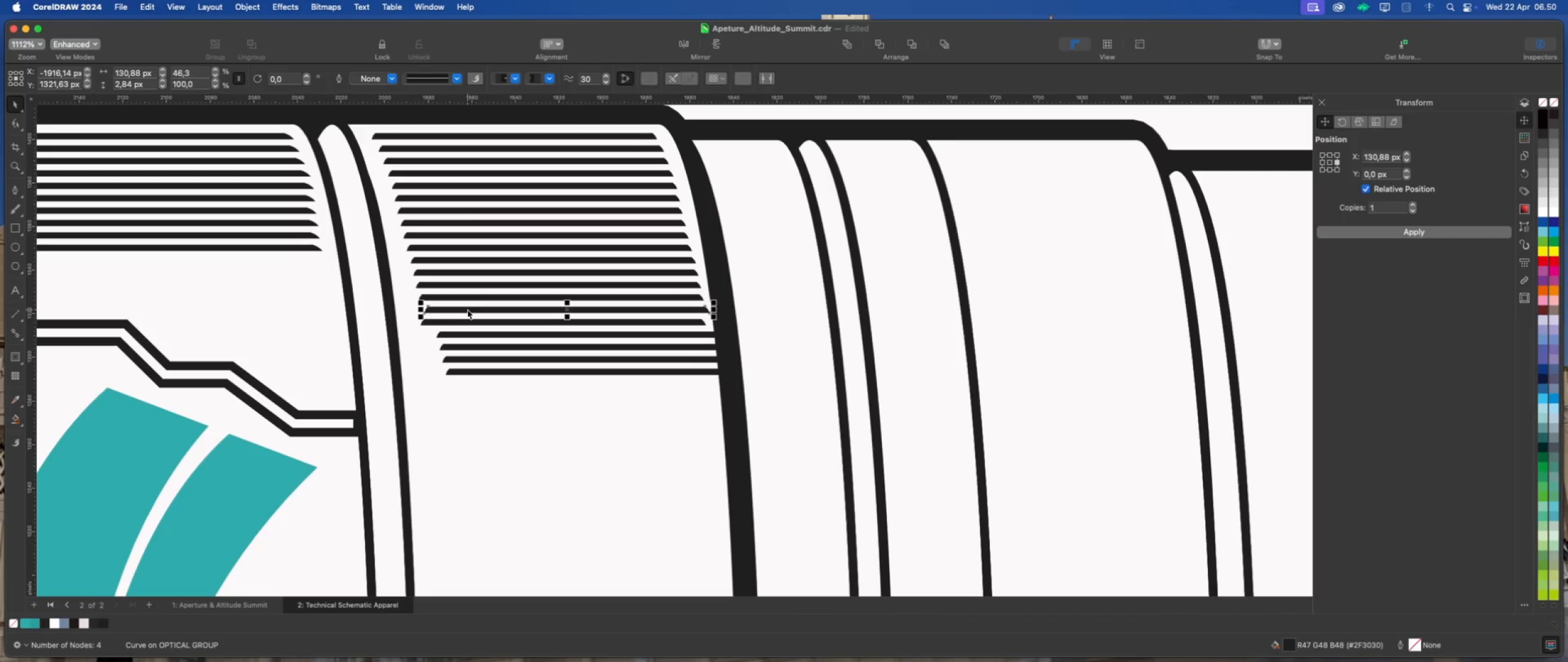 
key(ArrowLeft)
 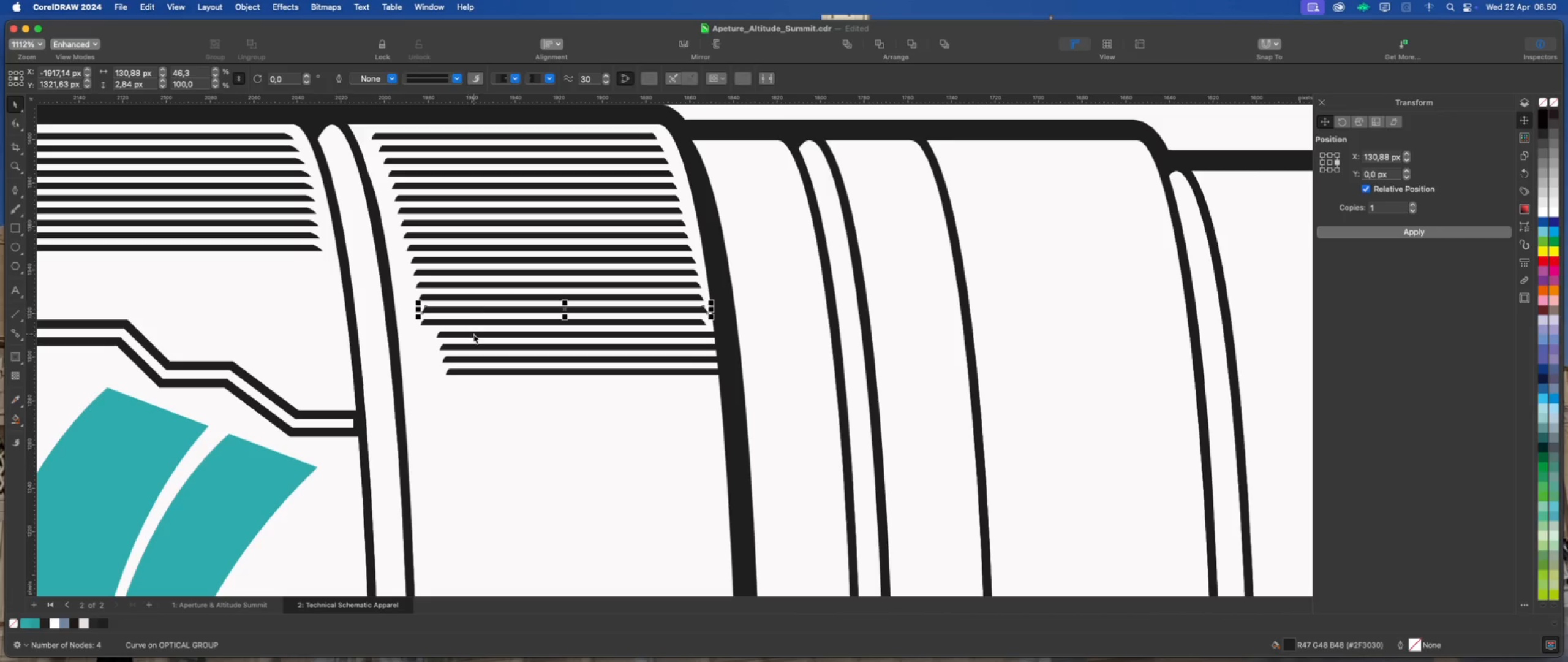 
left_click([475, 322])
 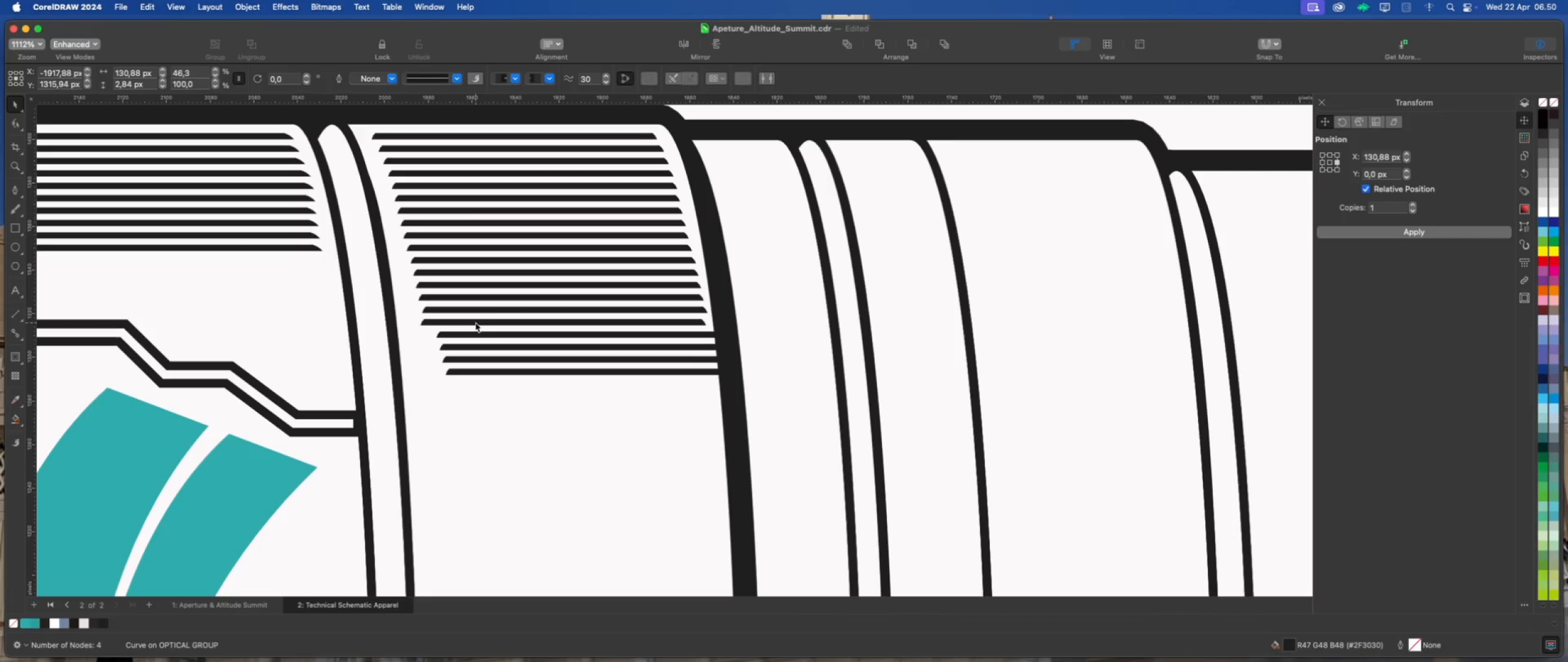 
key(ArrowRight)
 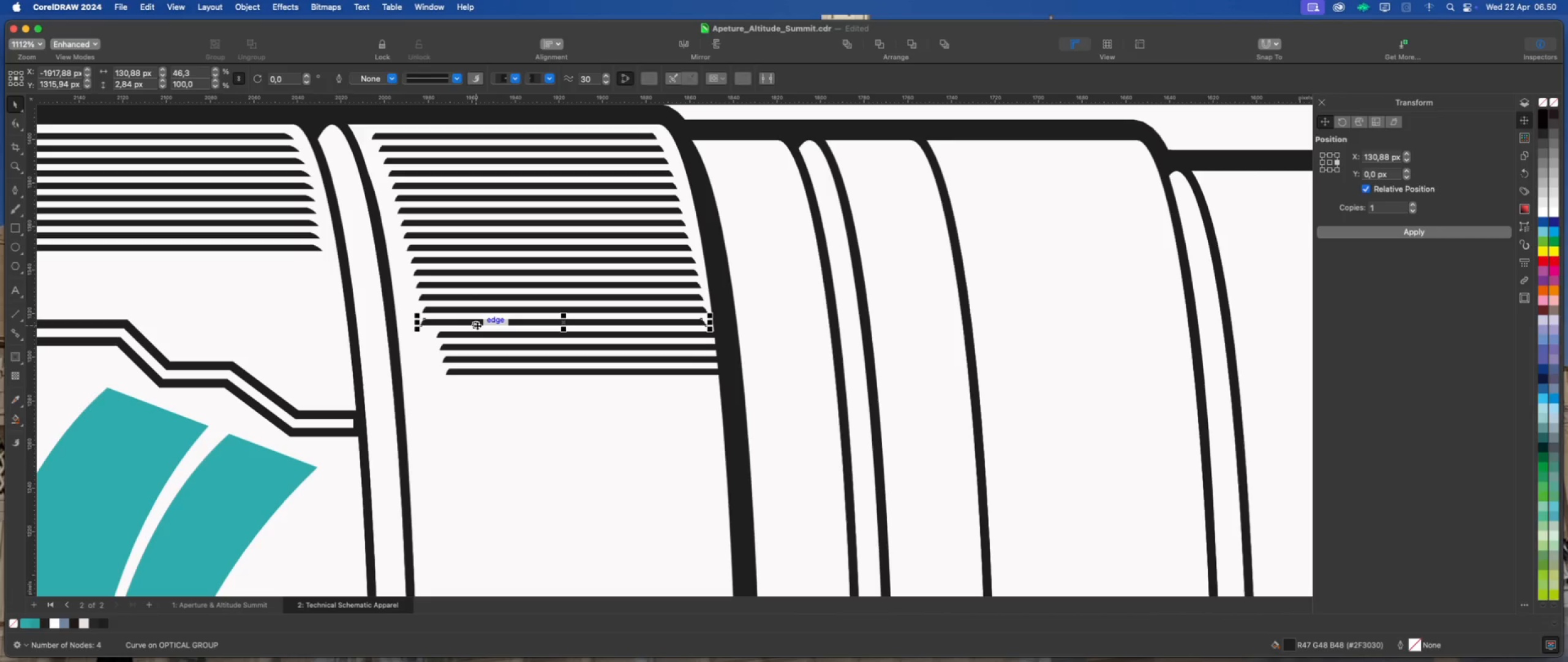 
key(ArrowRight)
 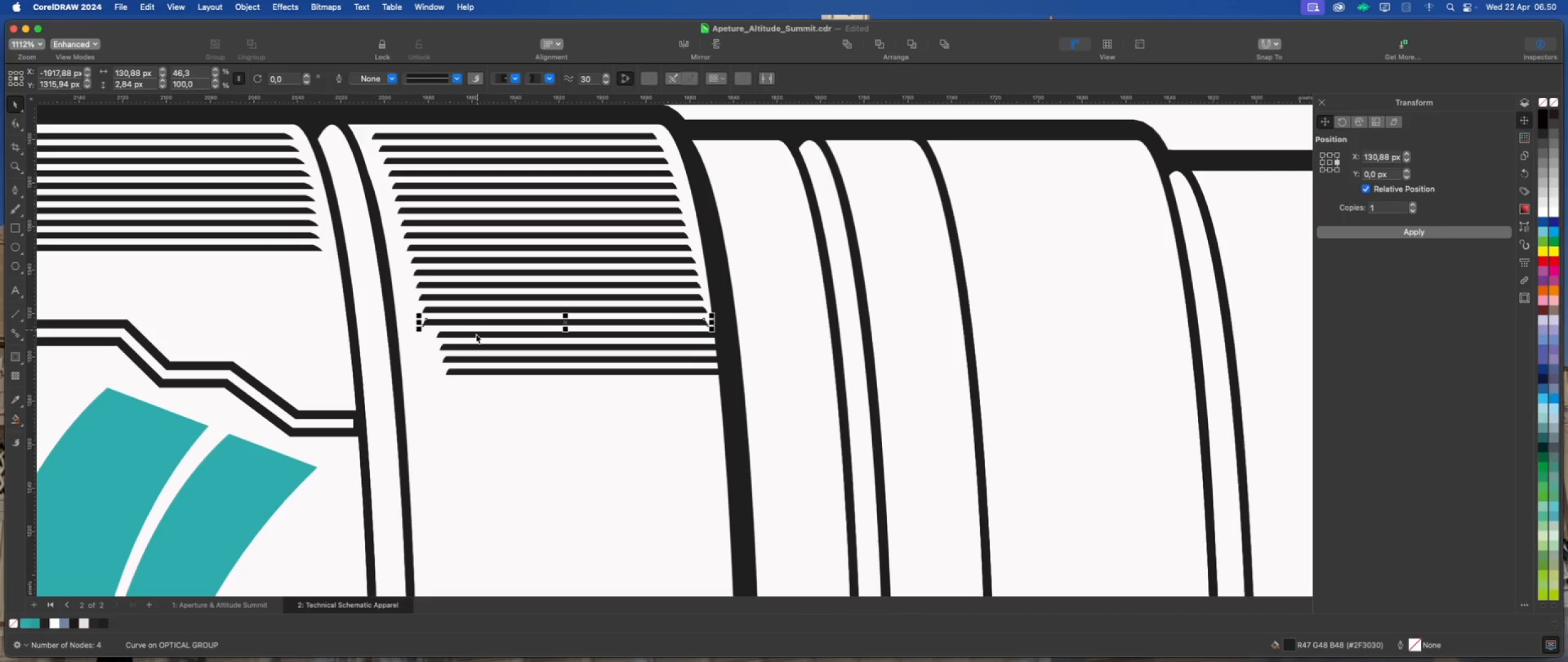 
left_click([476, 333])
 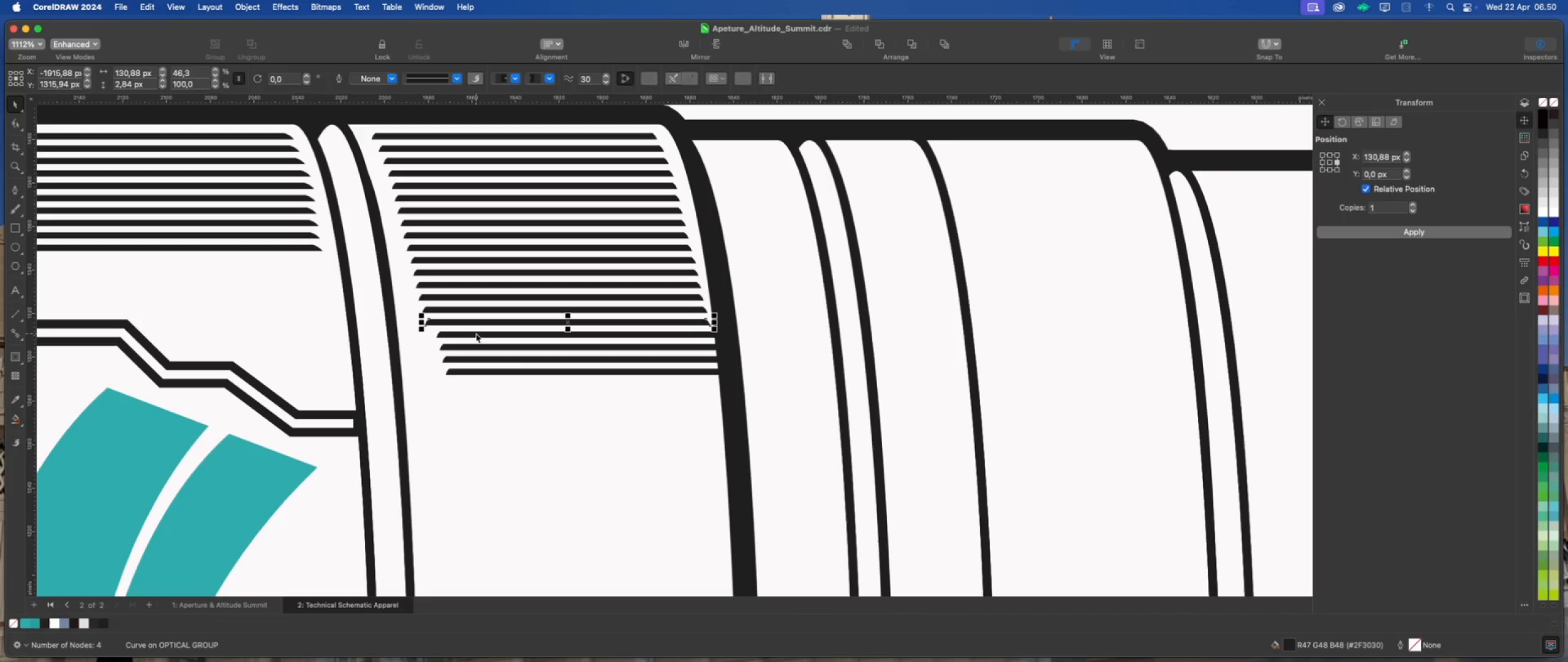 
key(ArrowLeft)
 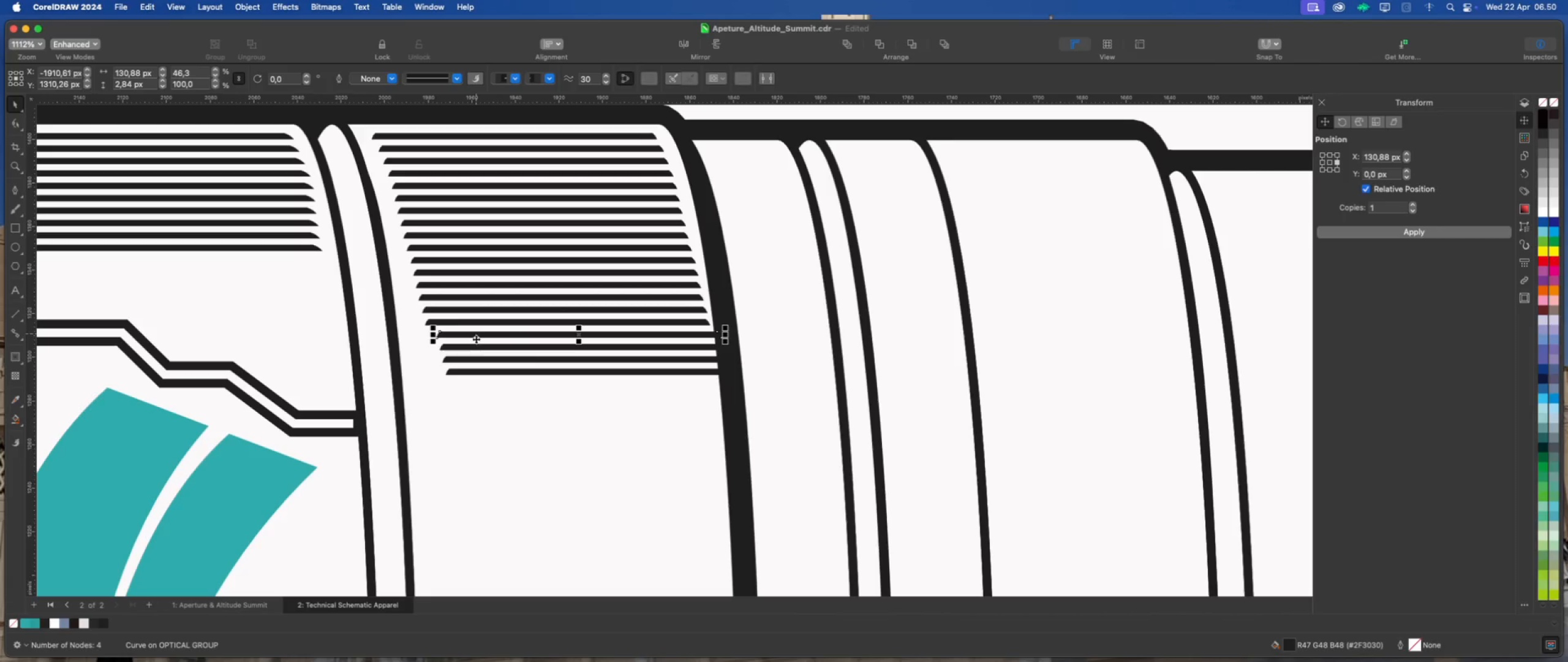 
key(ArrowLeft)
 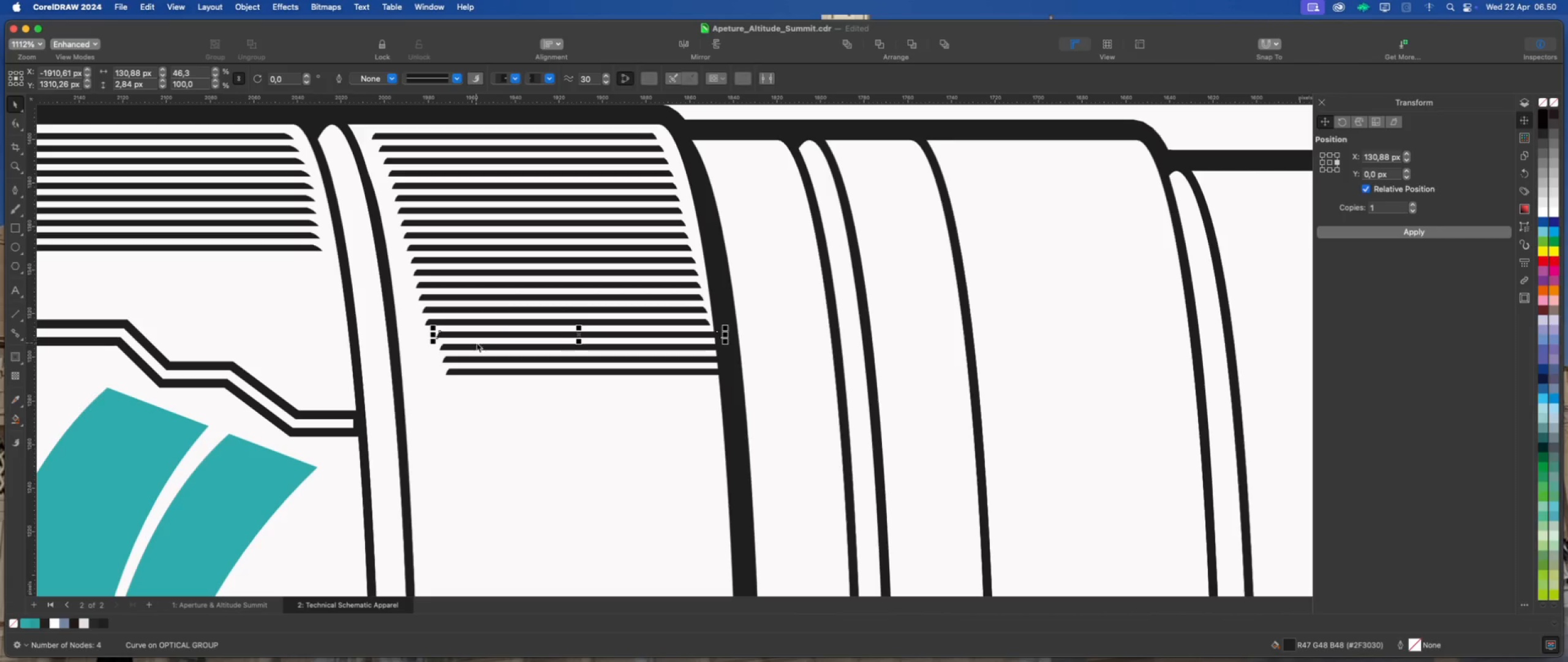 
key(ArrowLeft)
 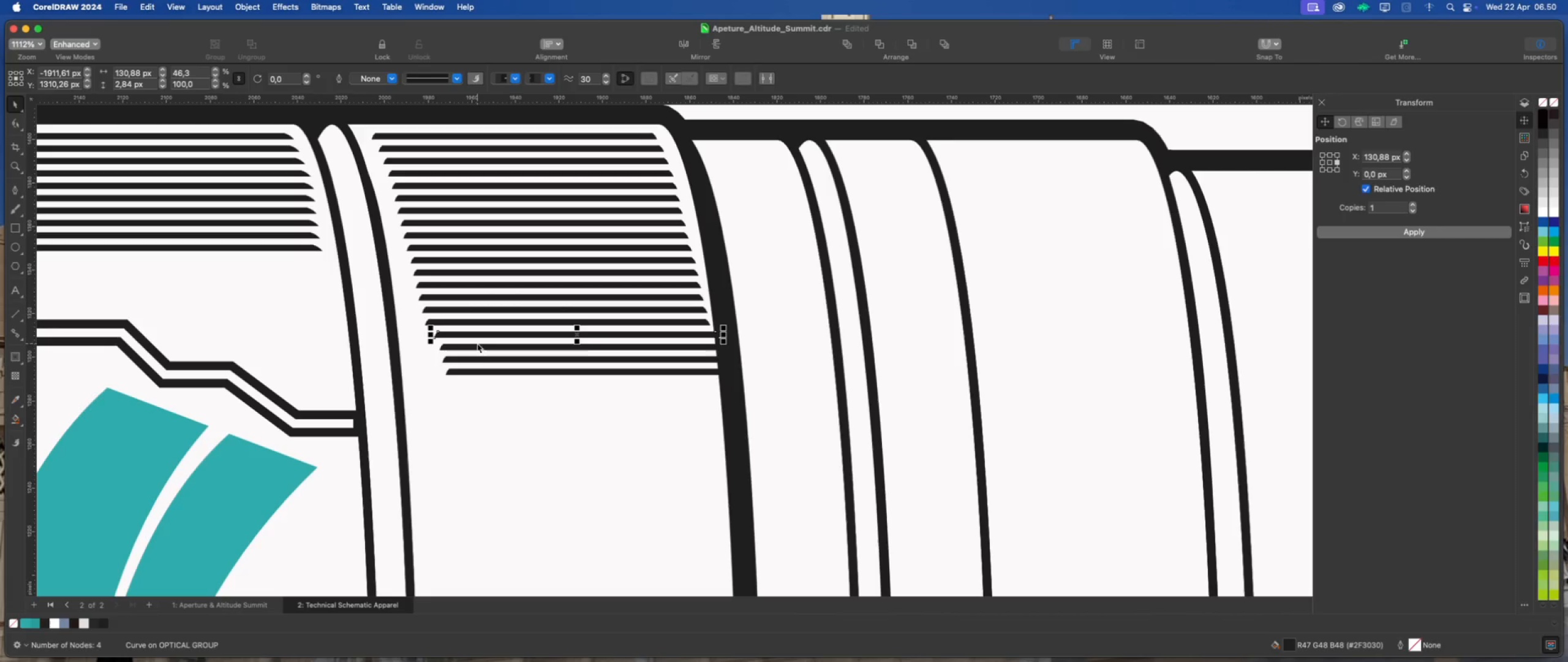 
key(ArrowLeft)
 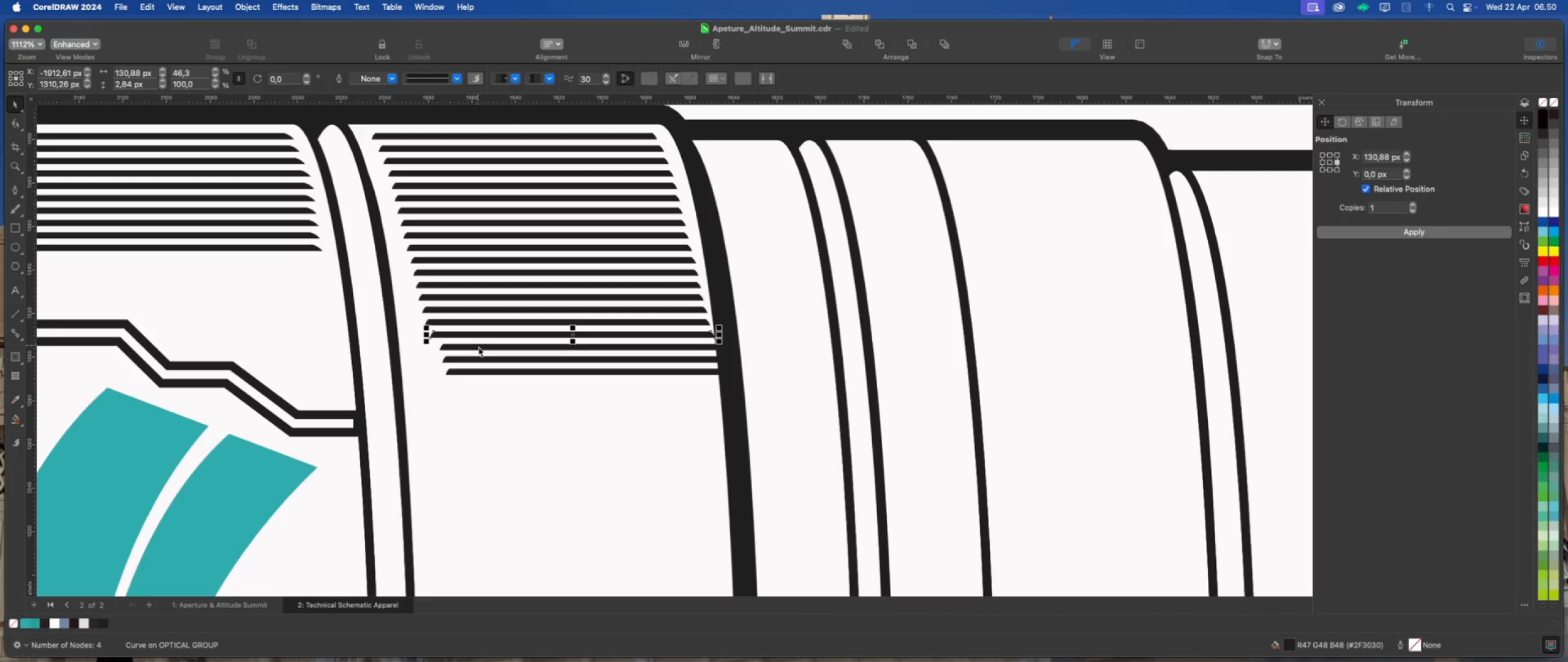 
key(ArrowLeft)
 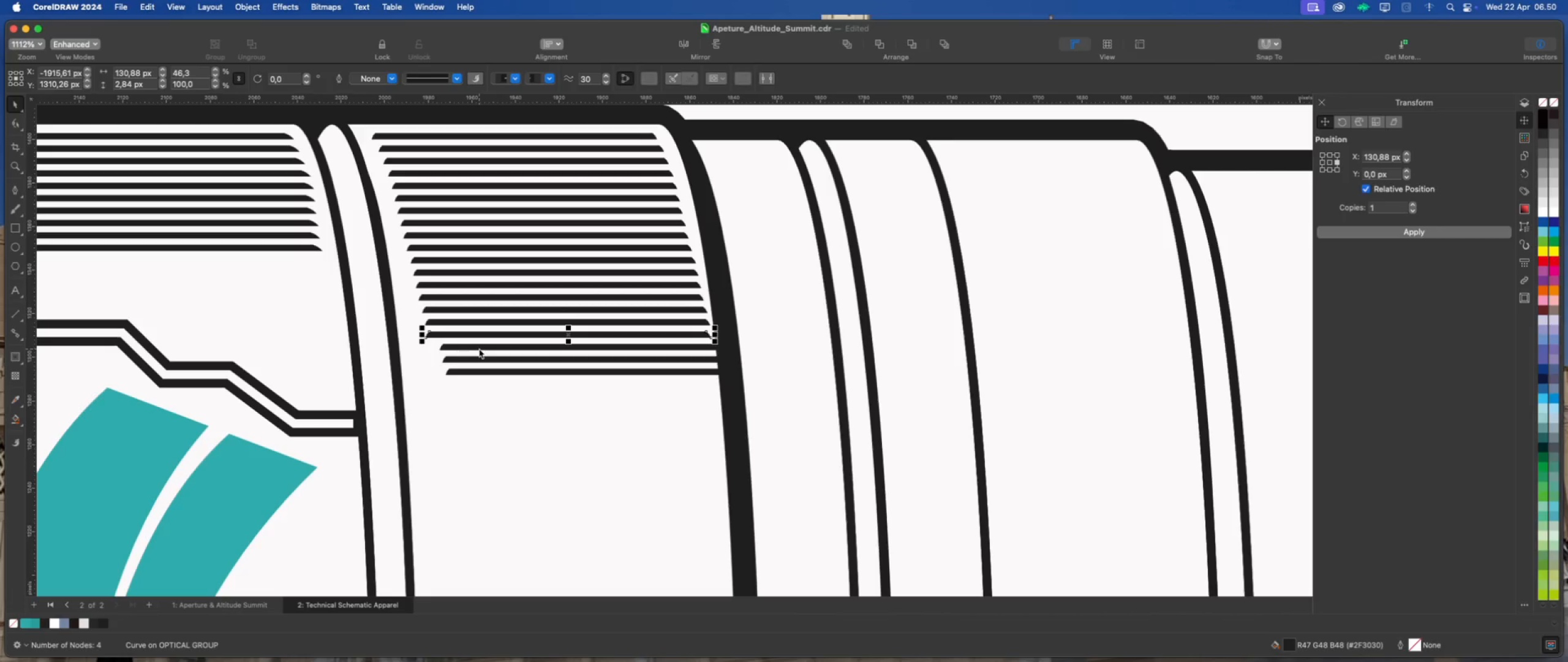 
left_click([481, 347])
 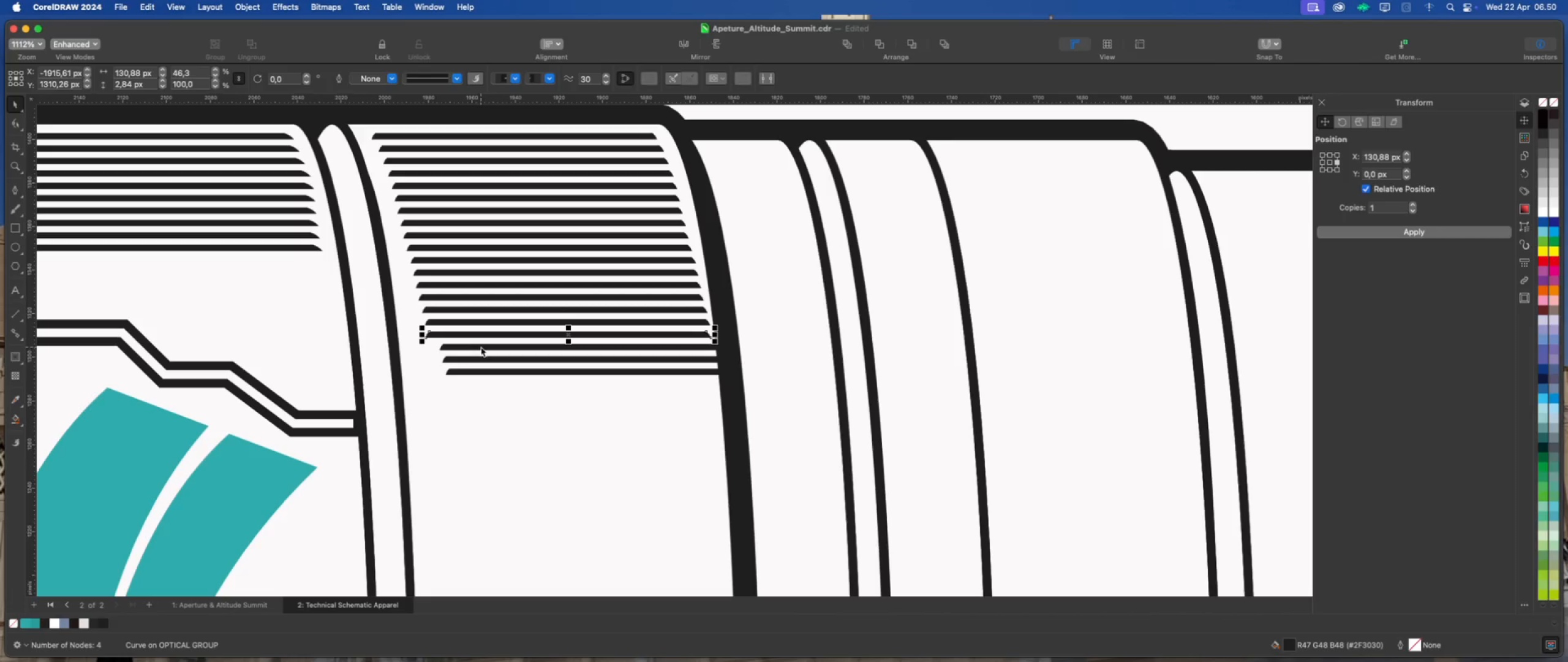 
key(ArrowLeft)
 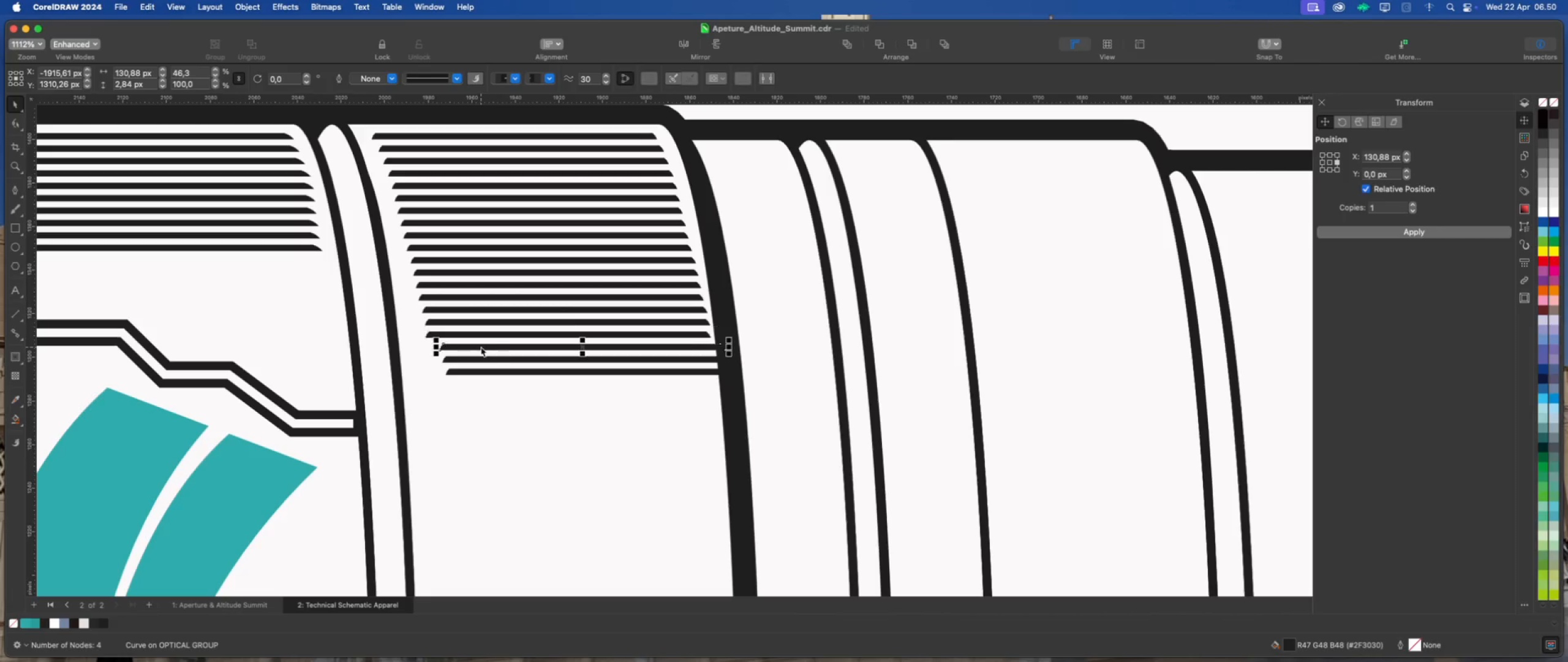 
key(ArrowLeft)
 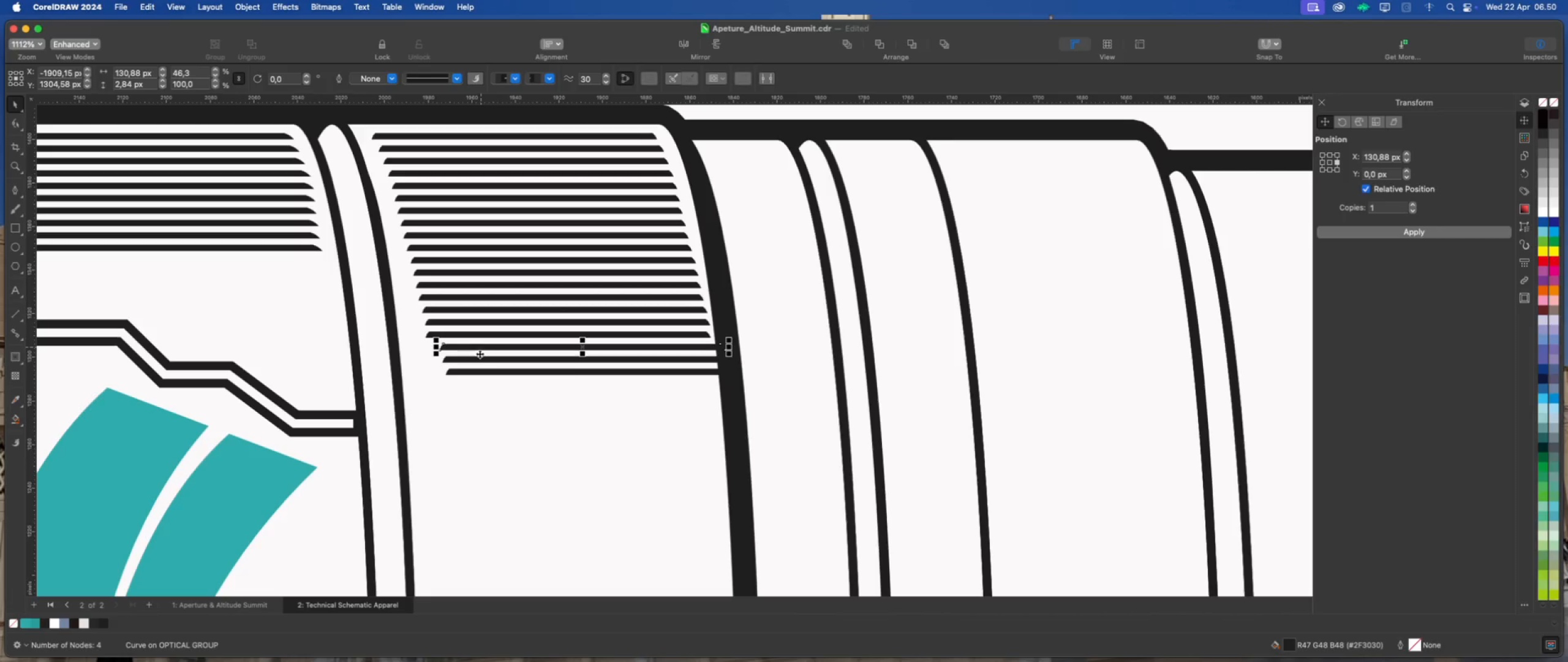 
key(ArrowLeft)
 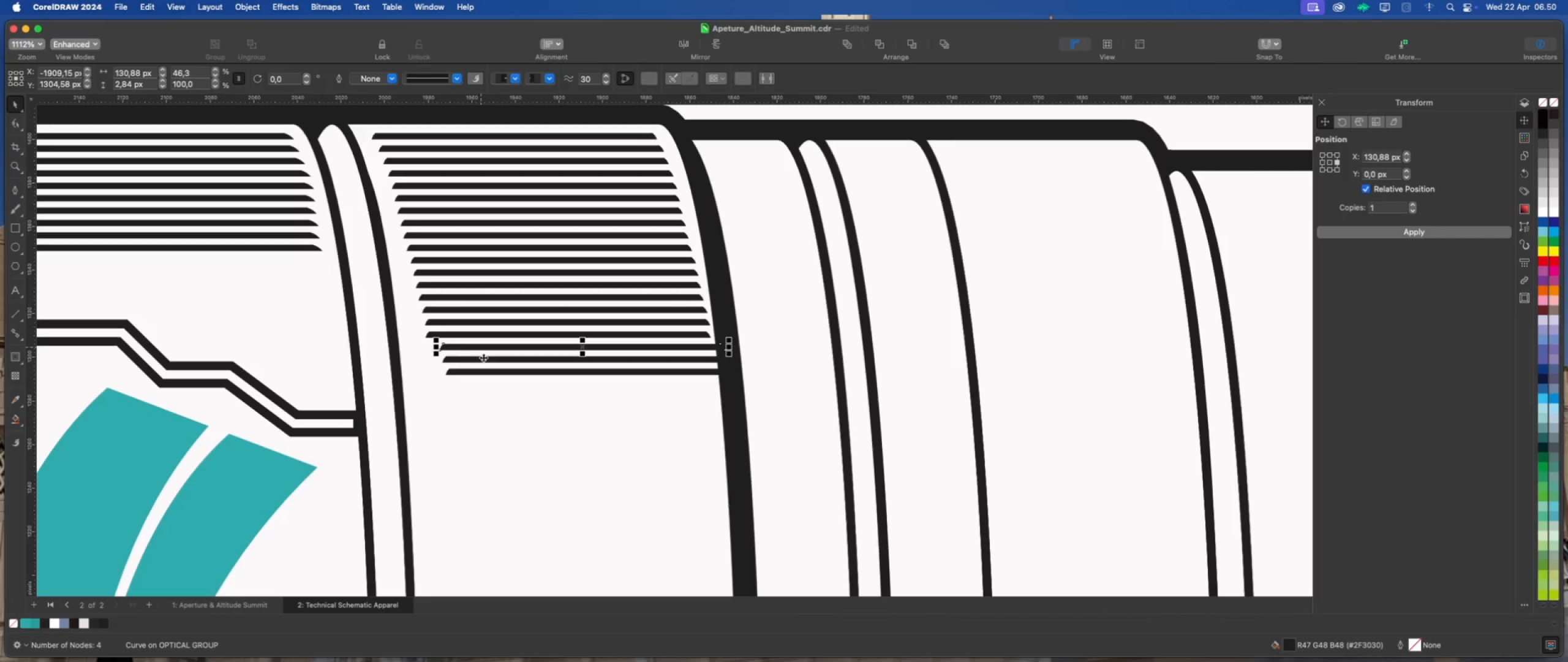 
key(ArrowLeft)
 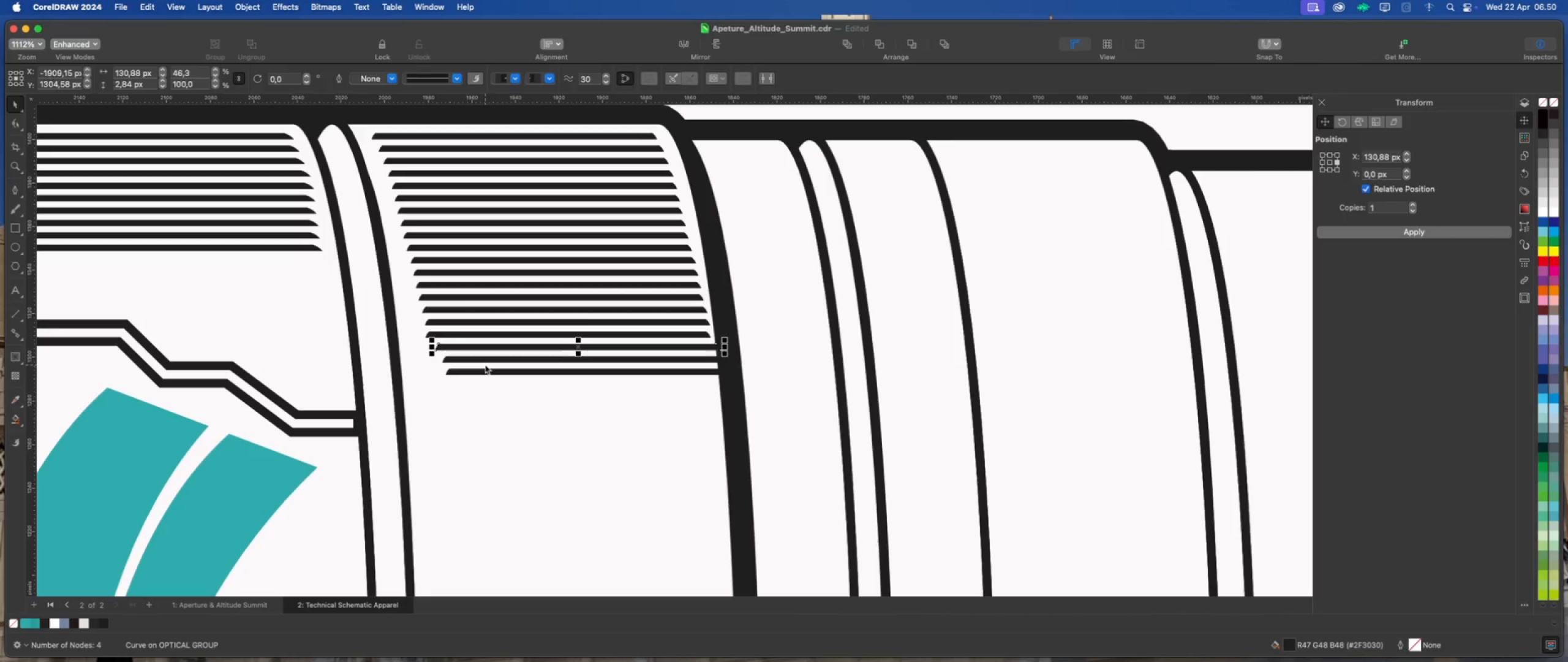 
key(ArrowLeft)
 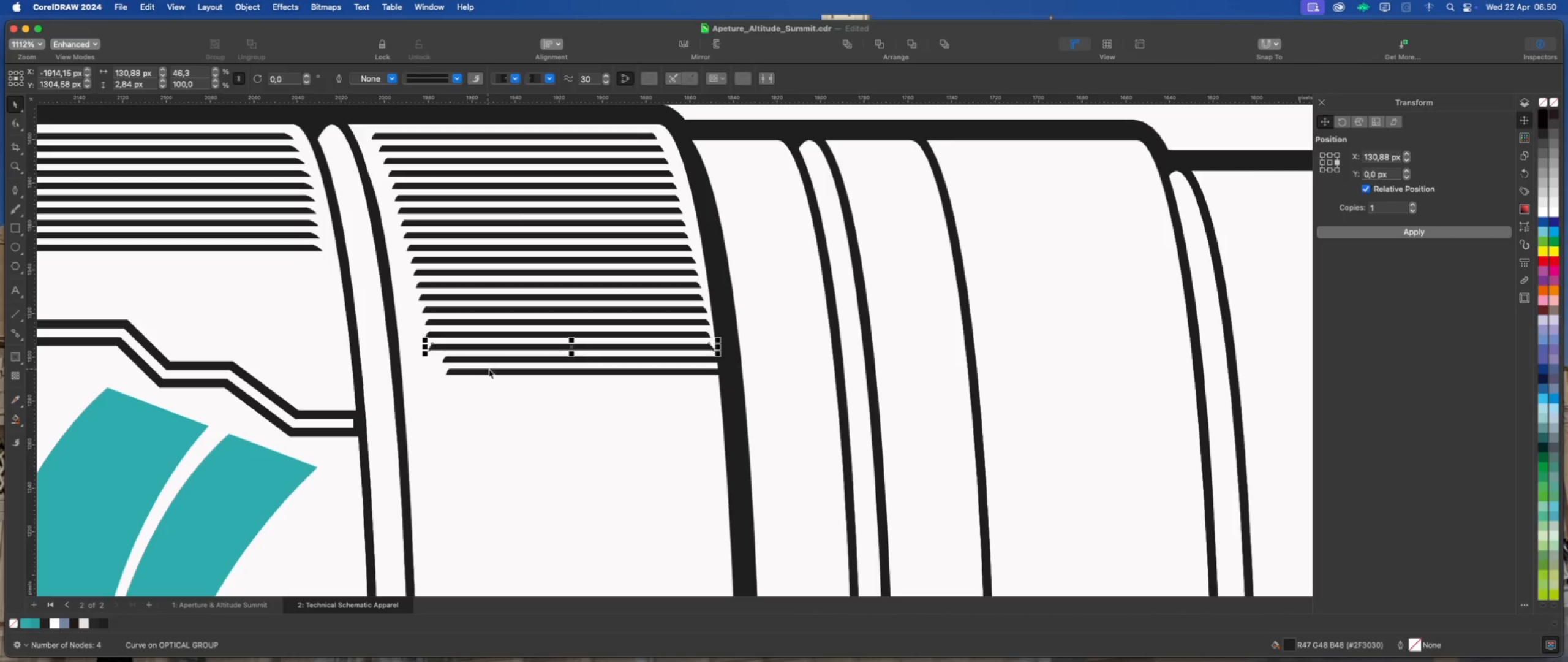 
key(ArrowLeft)
 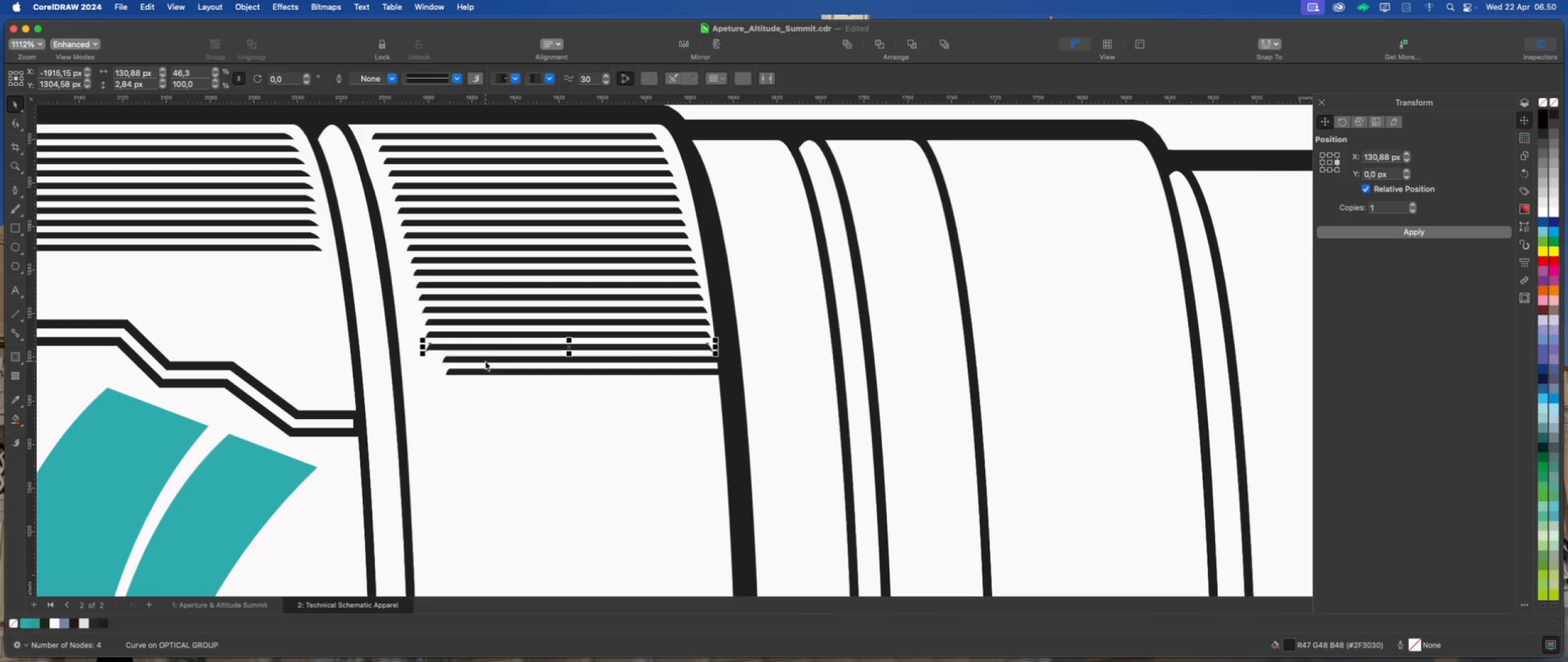 
left_click([486, 360])
 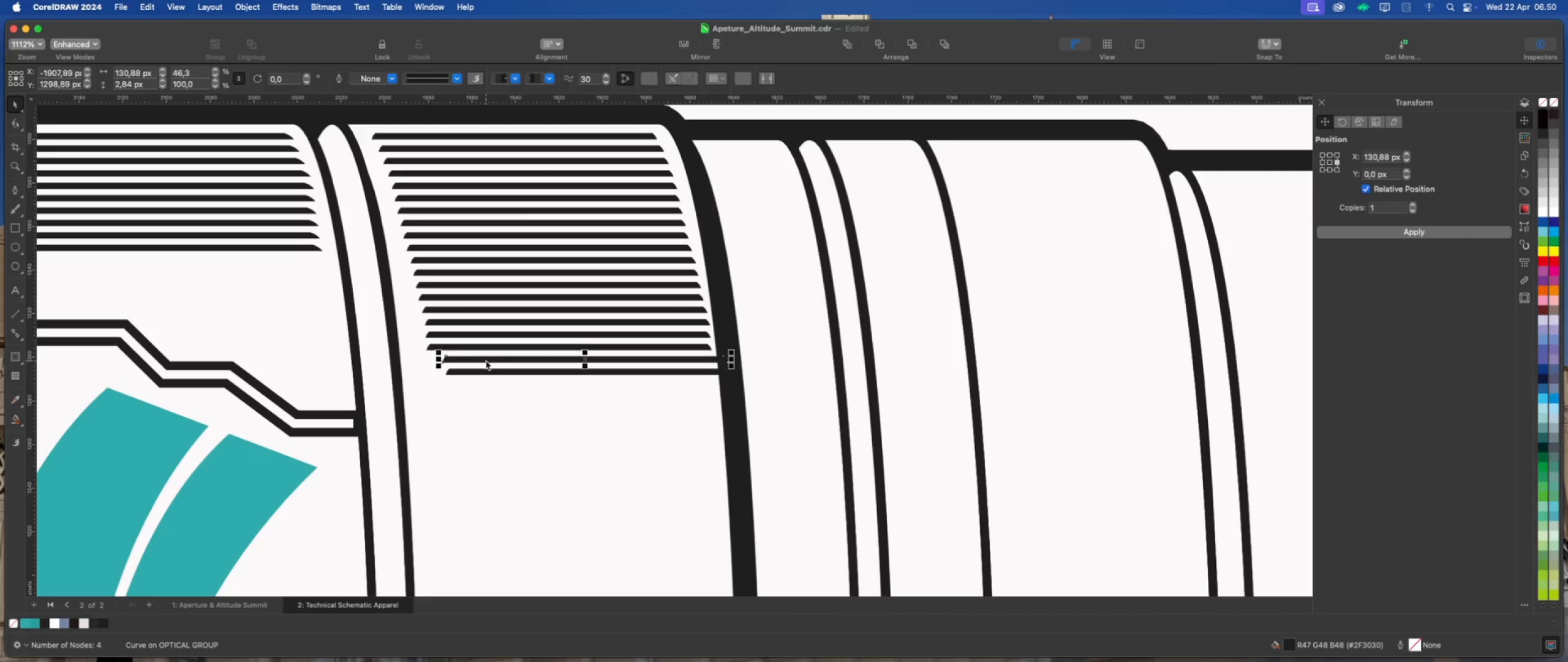 
key(ArrowLeft)
 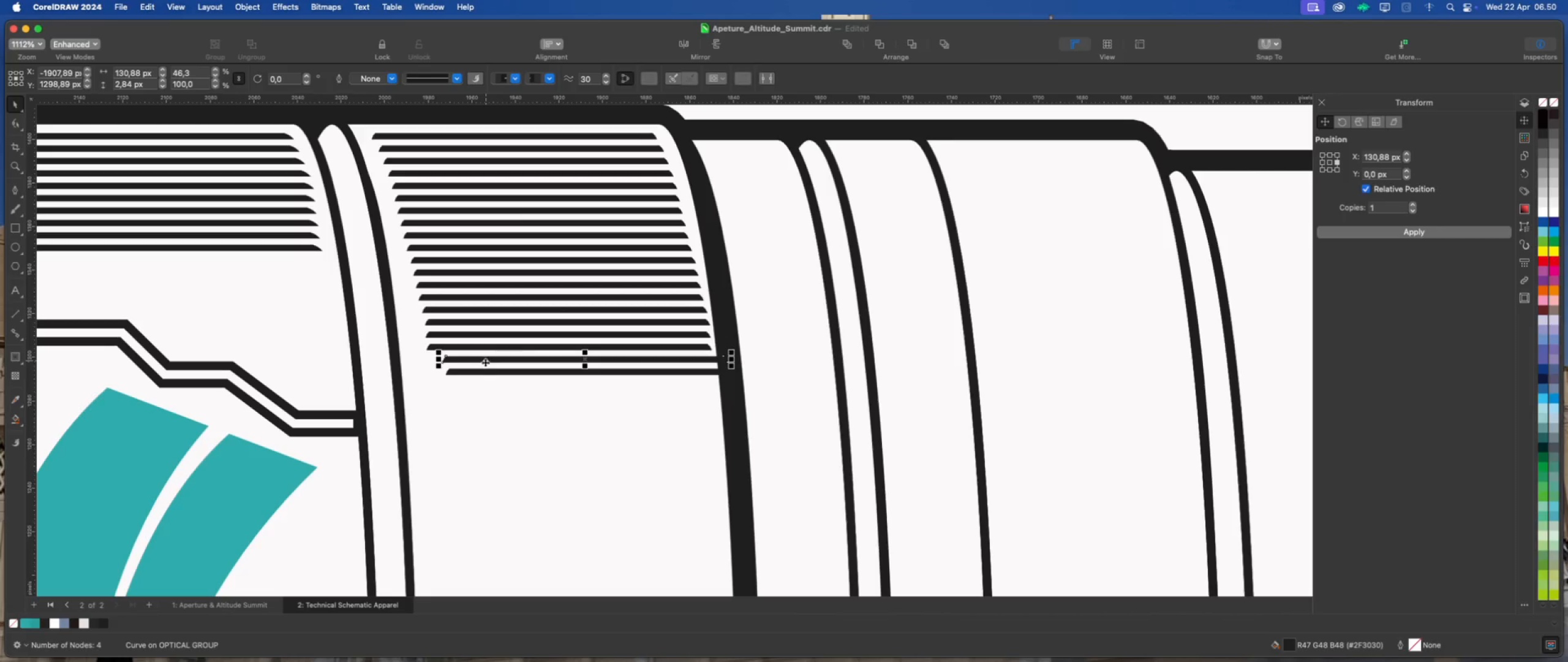 
key(ArrowLeft)
 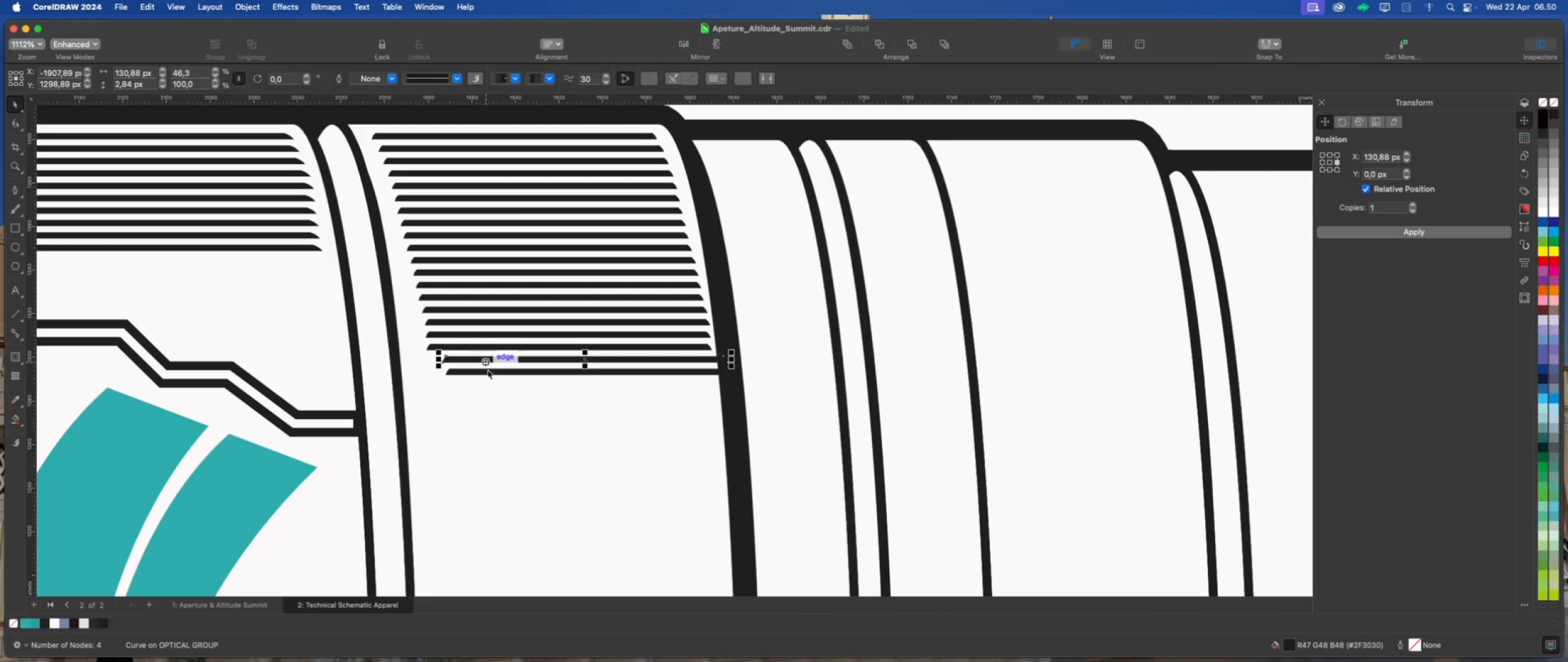 
key(ArrowLeft)
 